 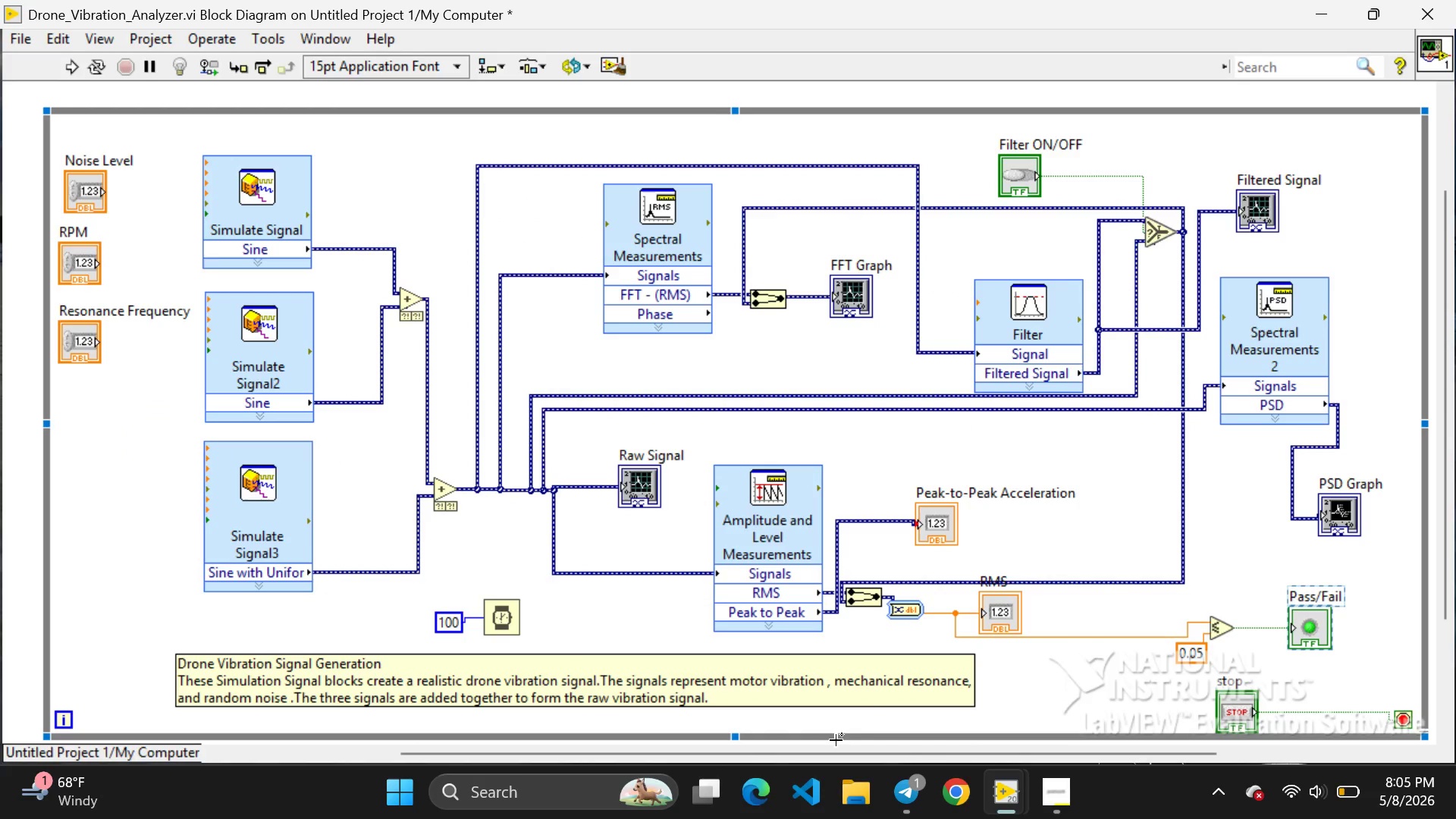 
left_click([1021, 694])
 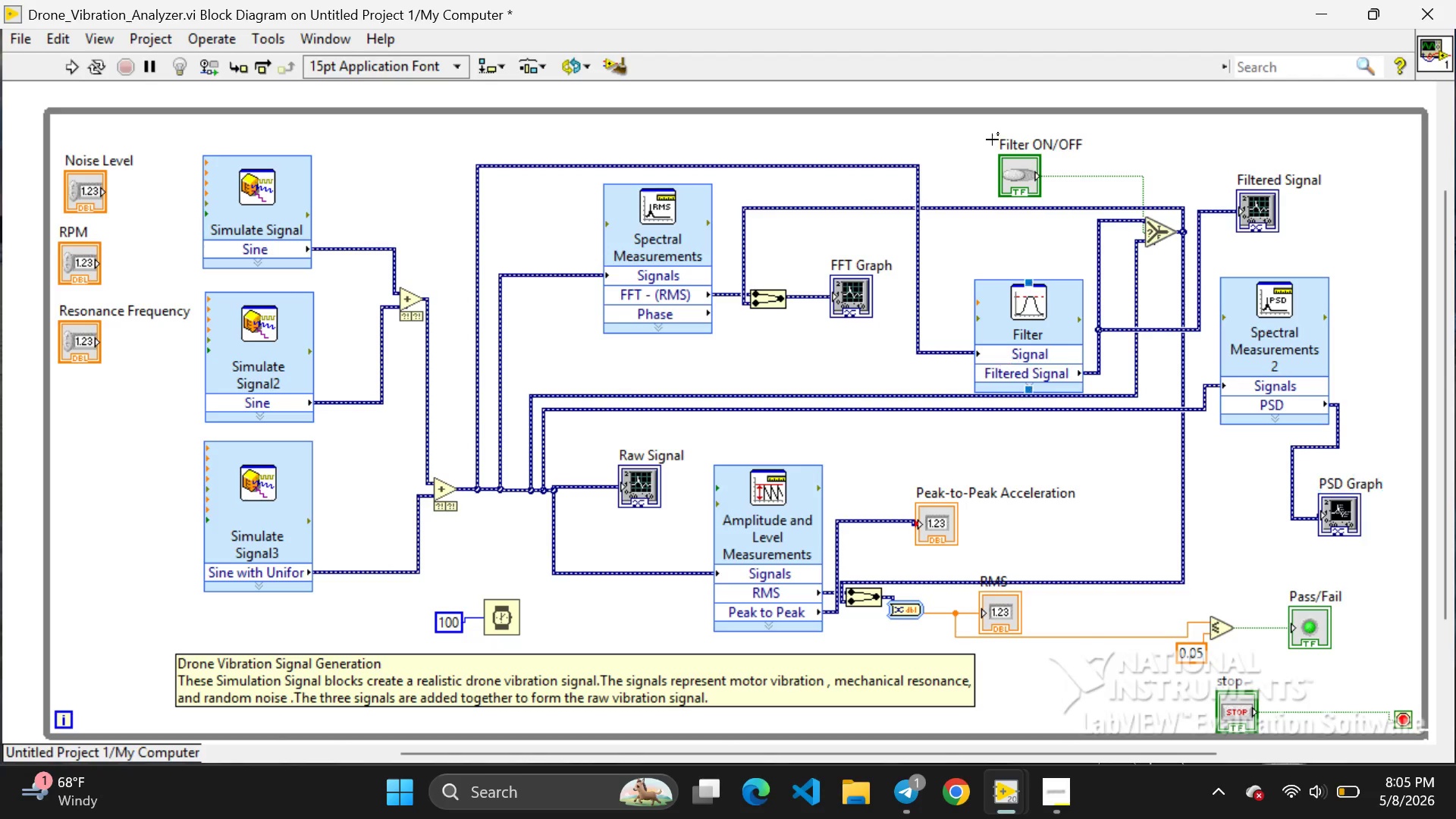 
wait(8.66)
 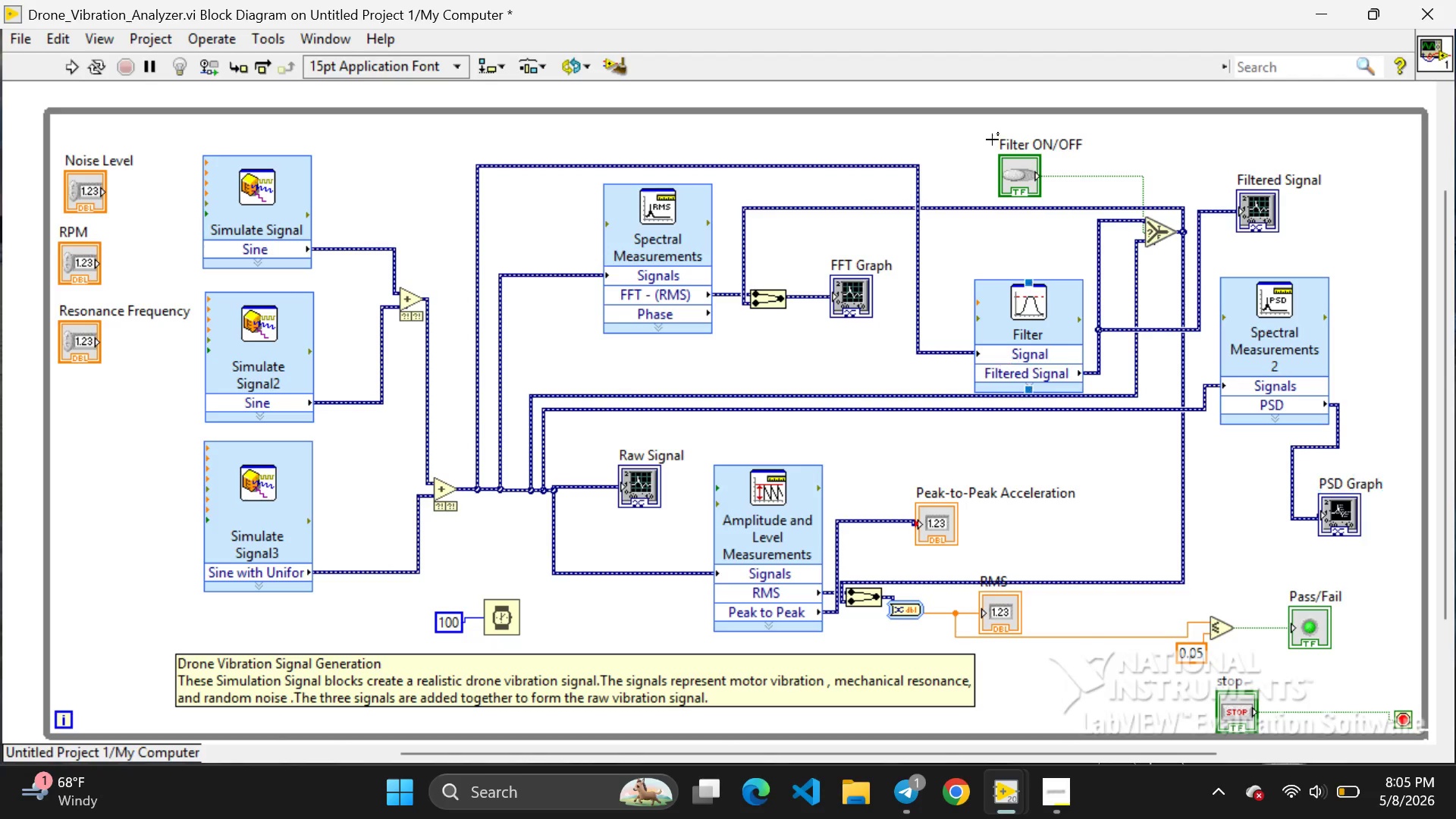 
left_click([1013, 793])
 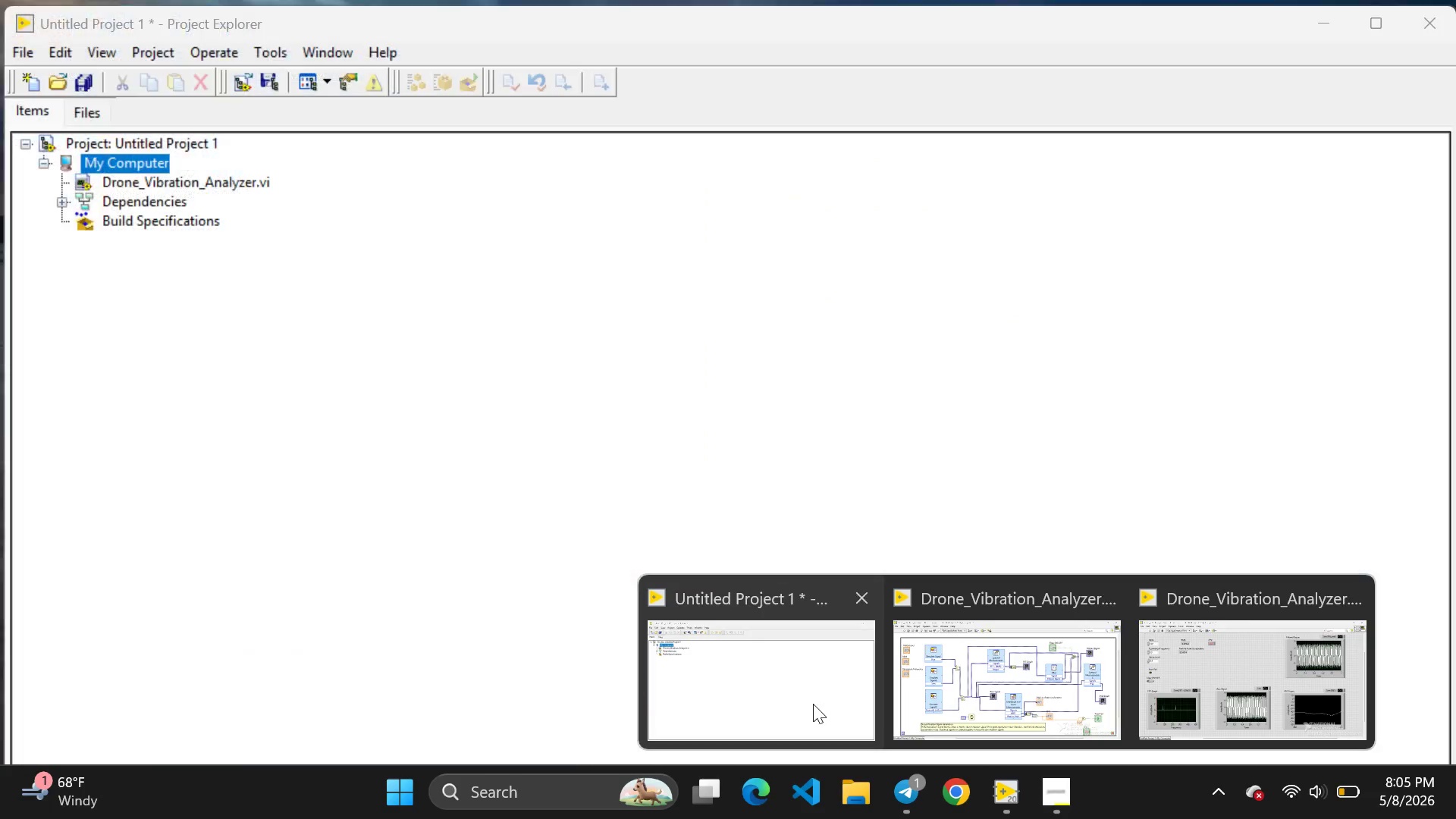 
left_click([813, 704])
 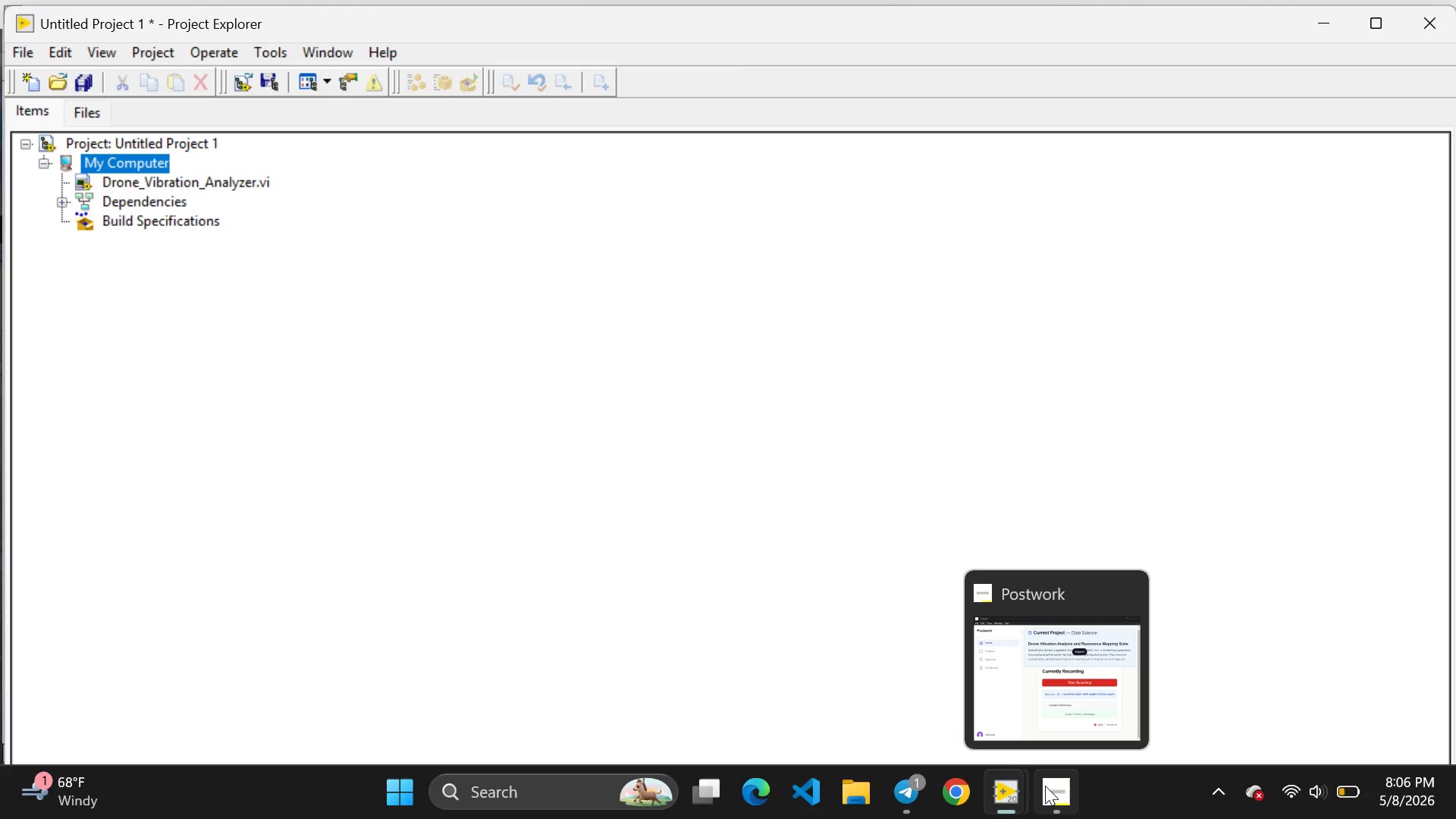 
wait(6.73)
 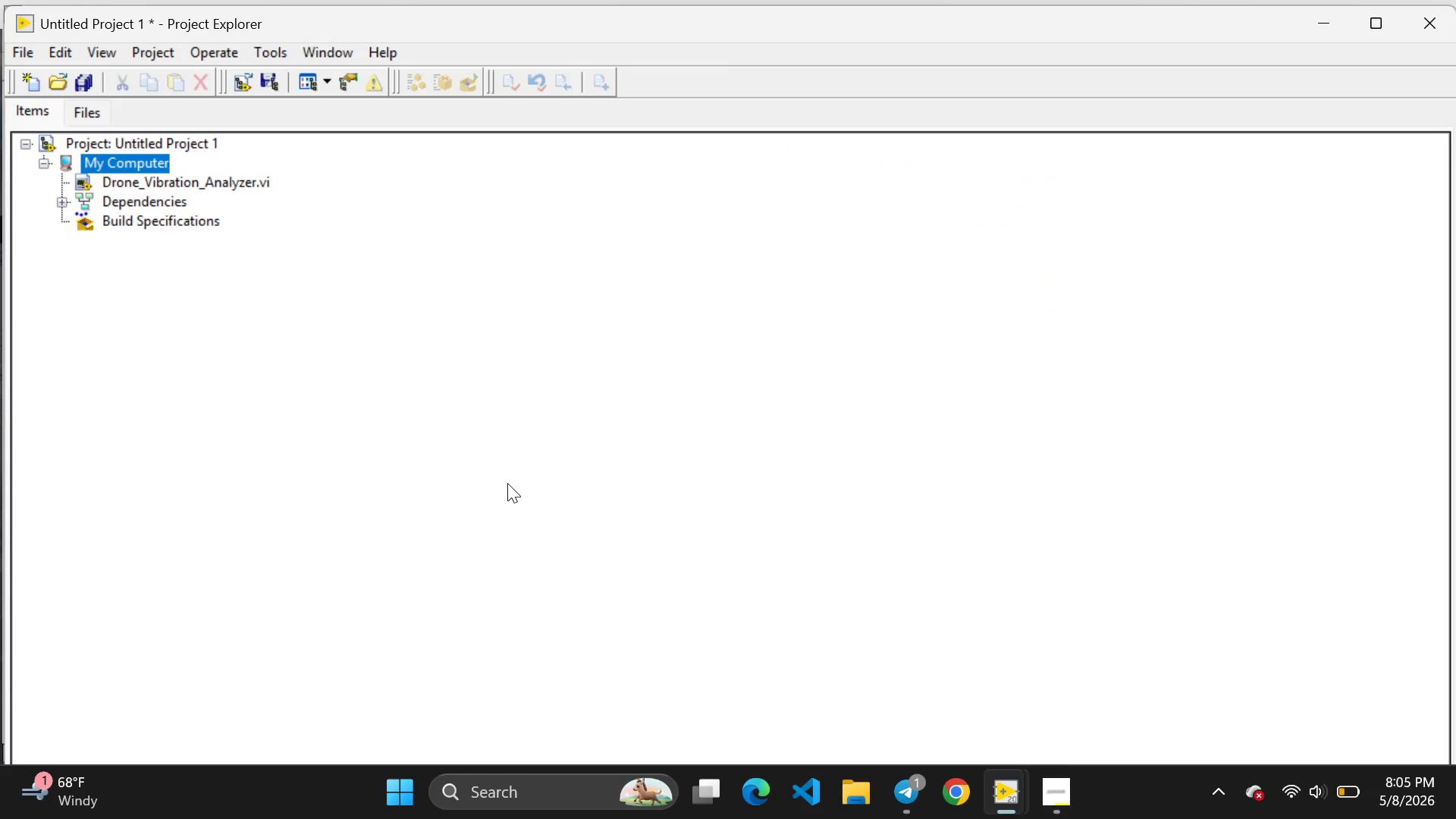 
left_click([1044, 717])
 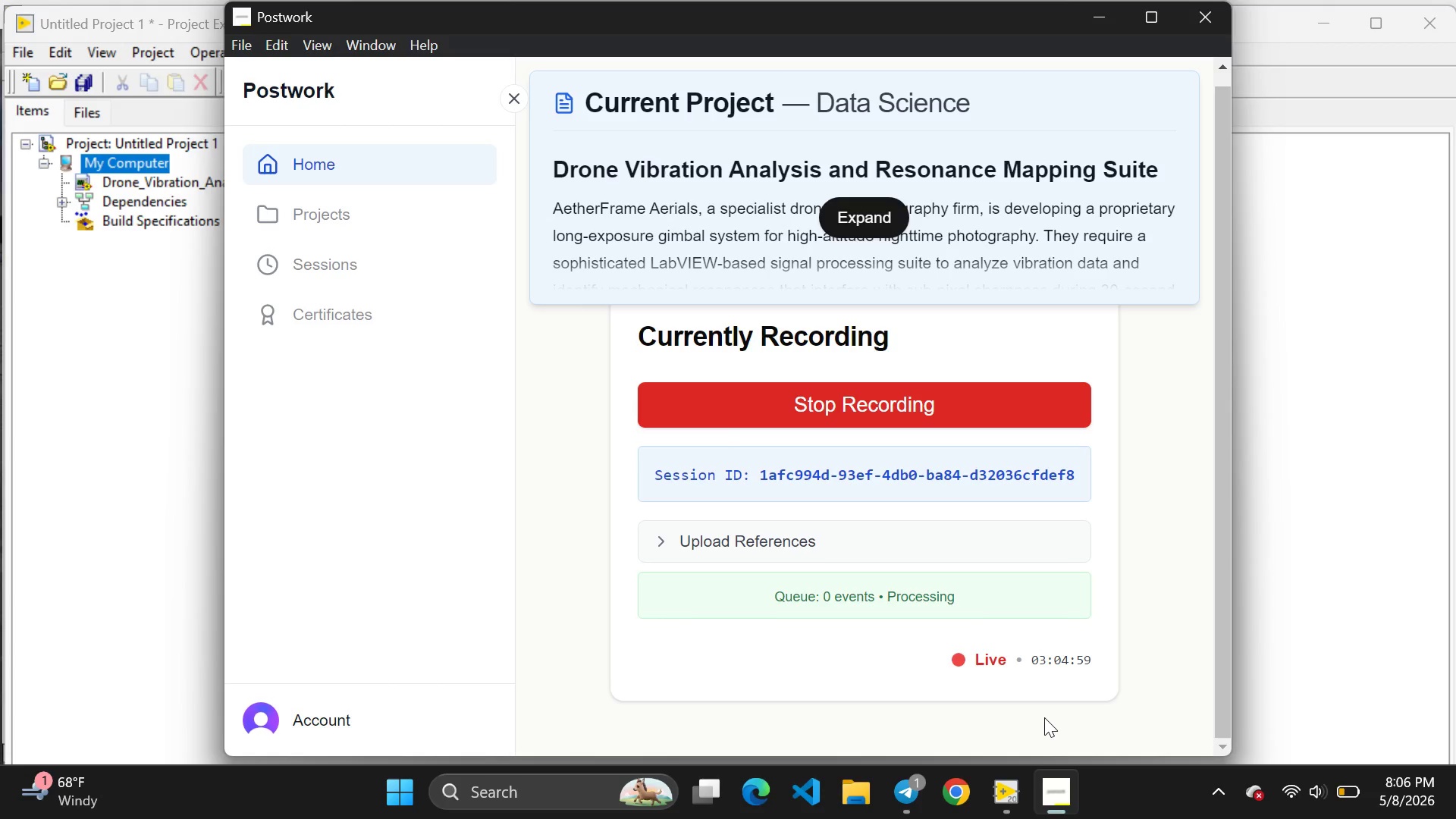 
wait(25.22)
 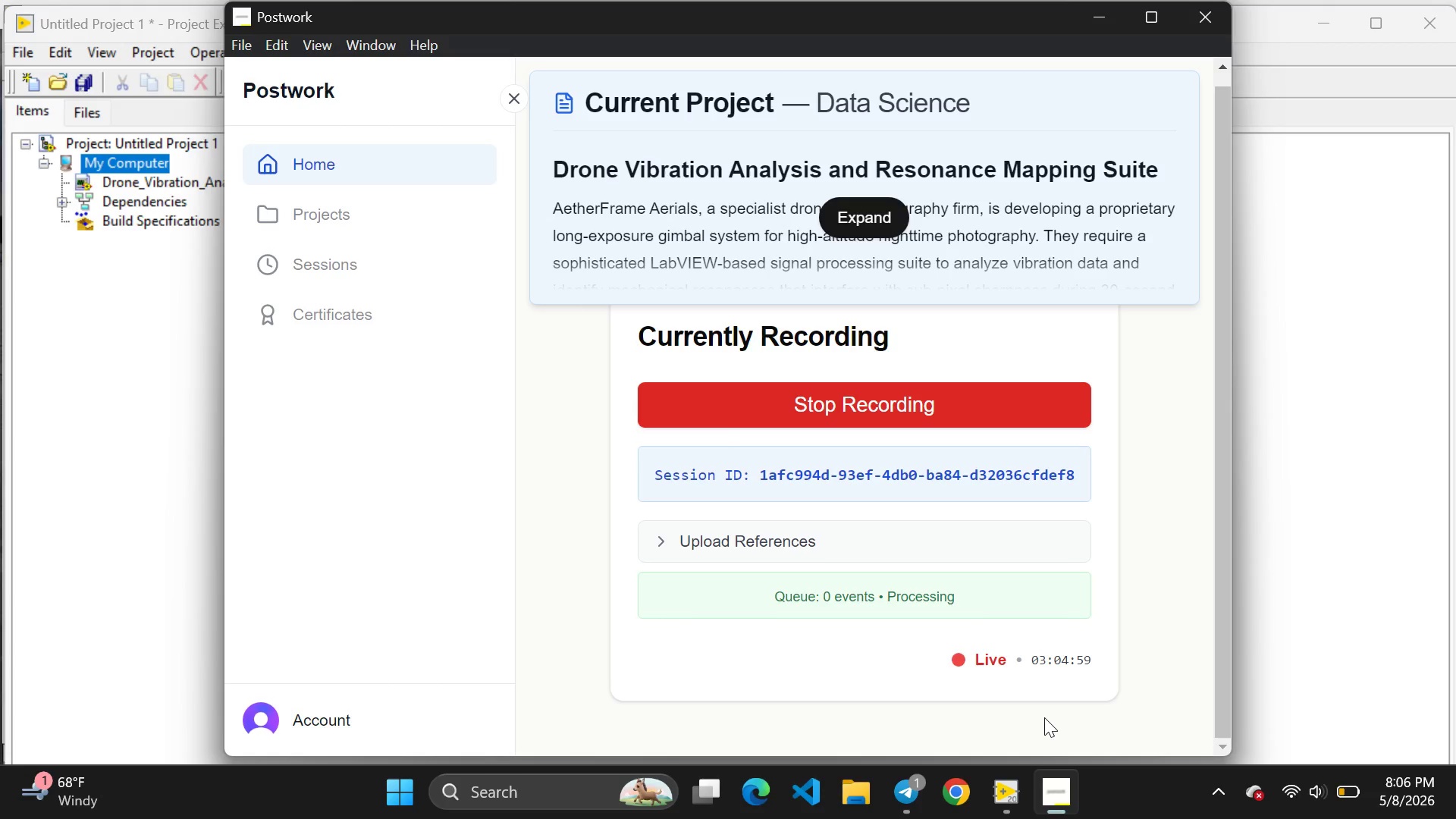 
left_click([1110, 15])
 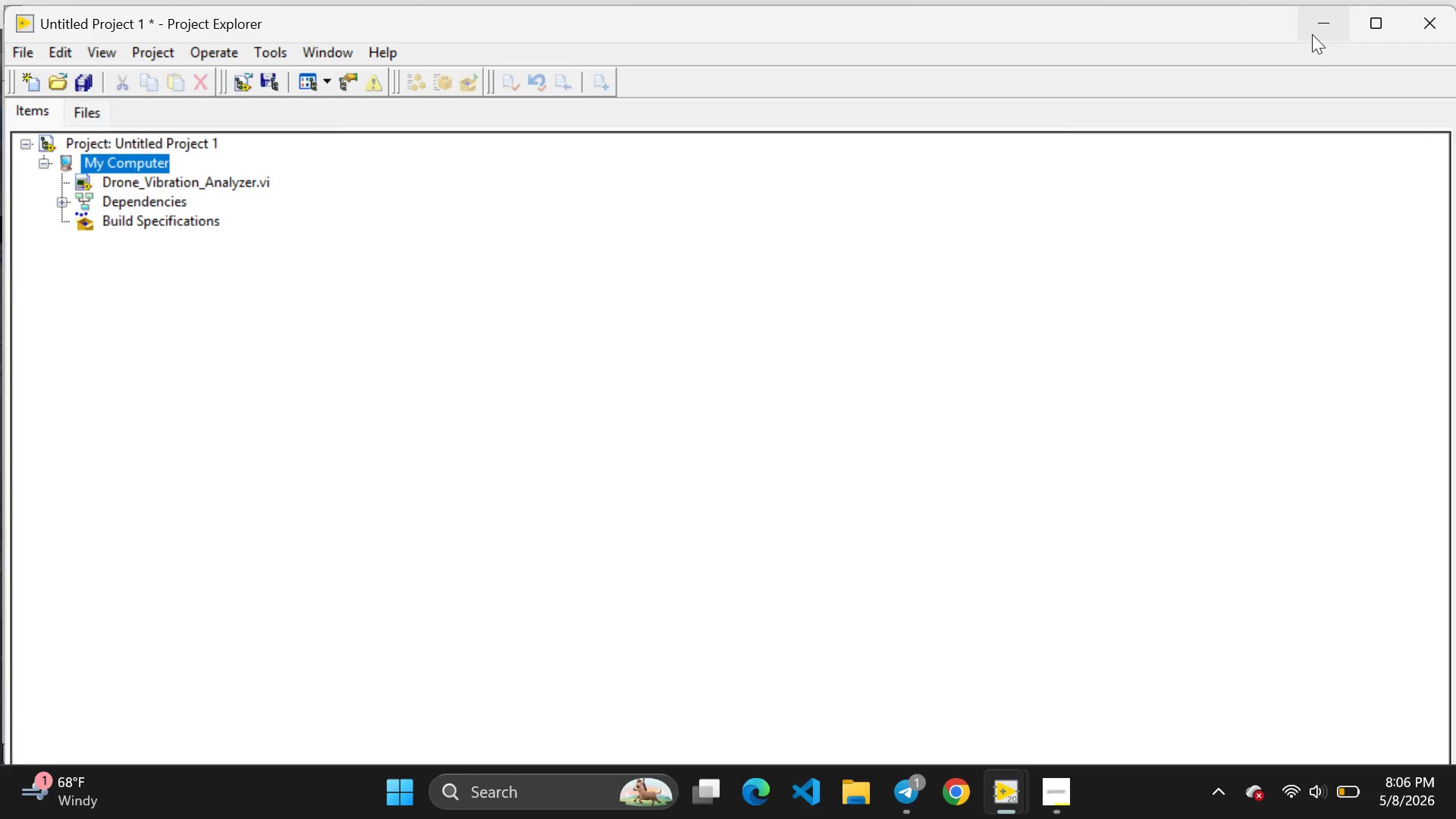 
left_click([1319, 11])
 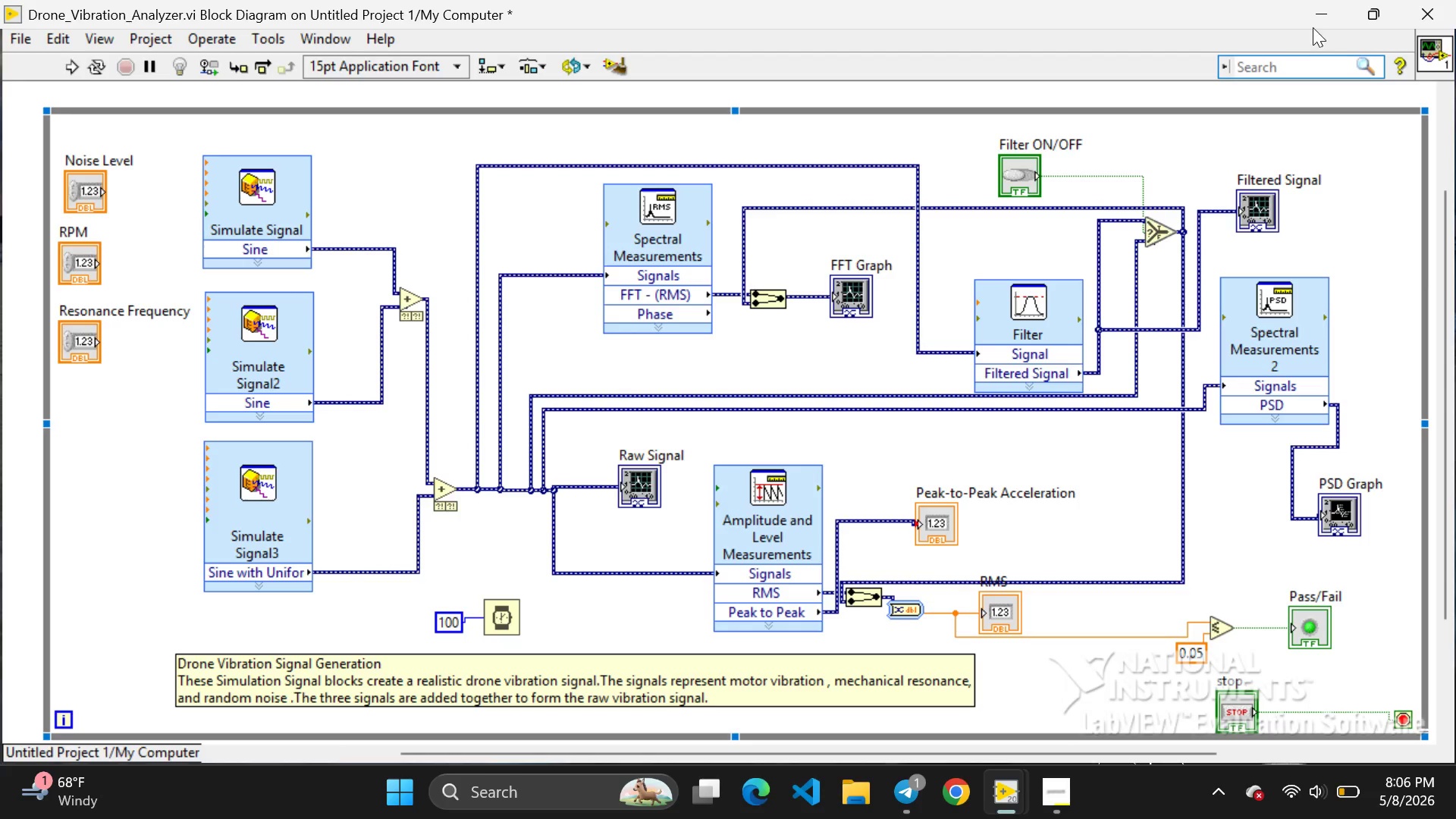 
wait(5.31)
 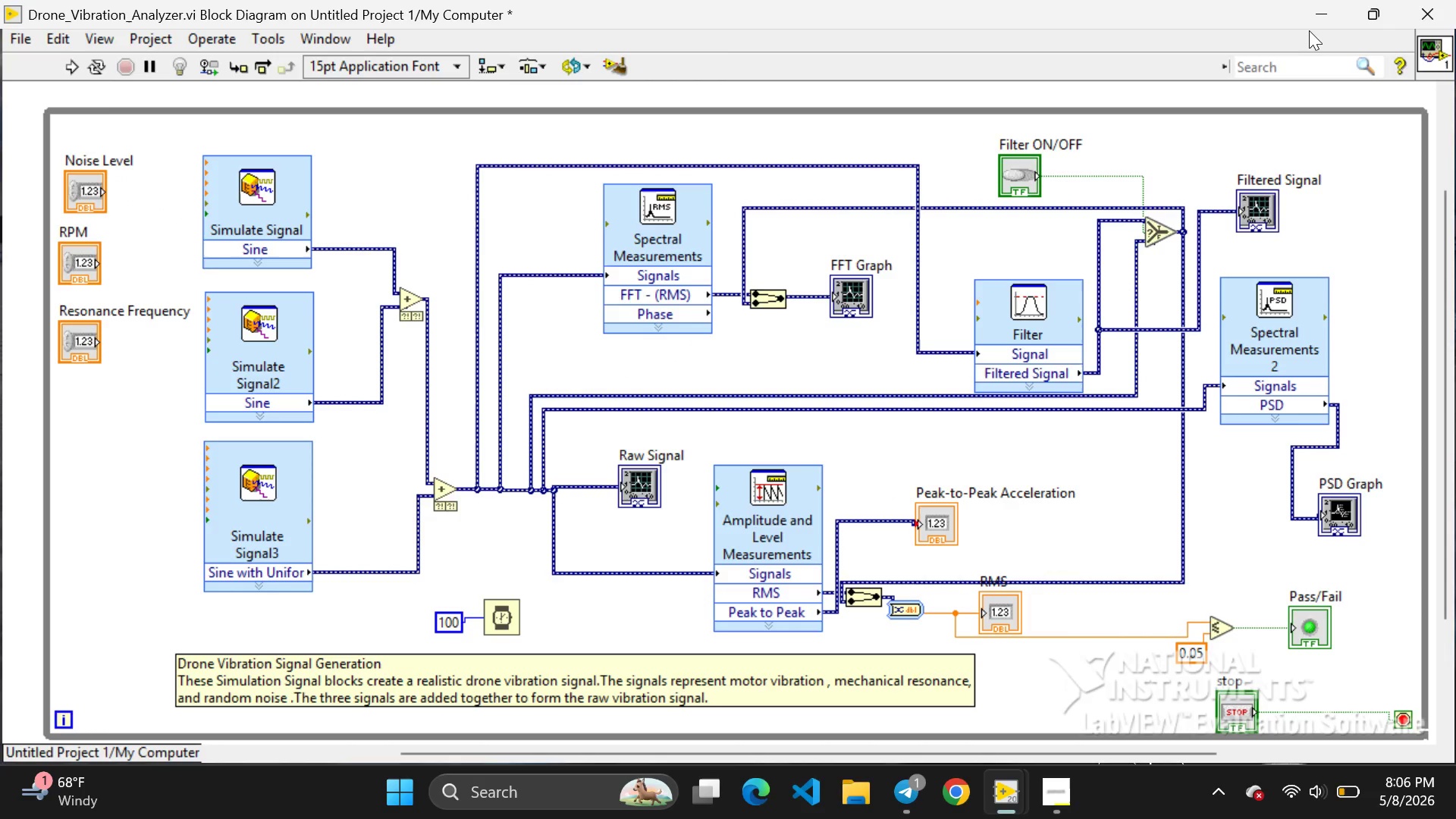 
left_click([1319, 20])
 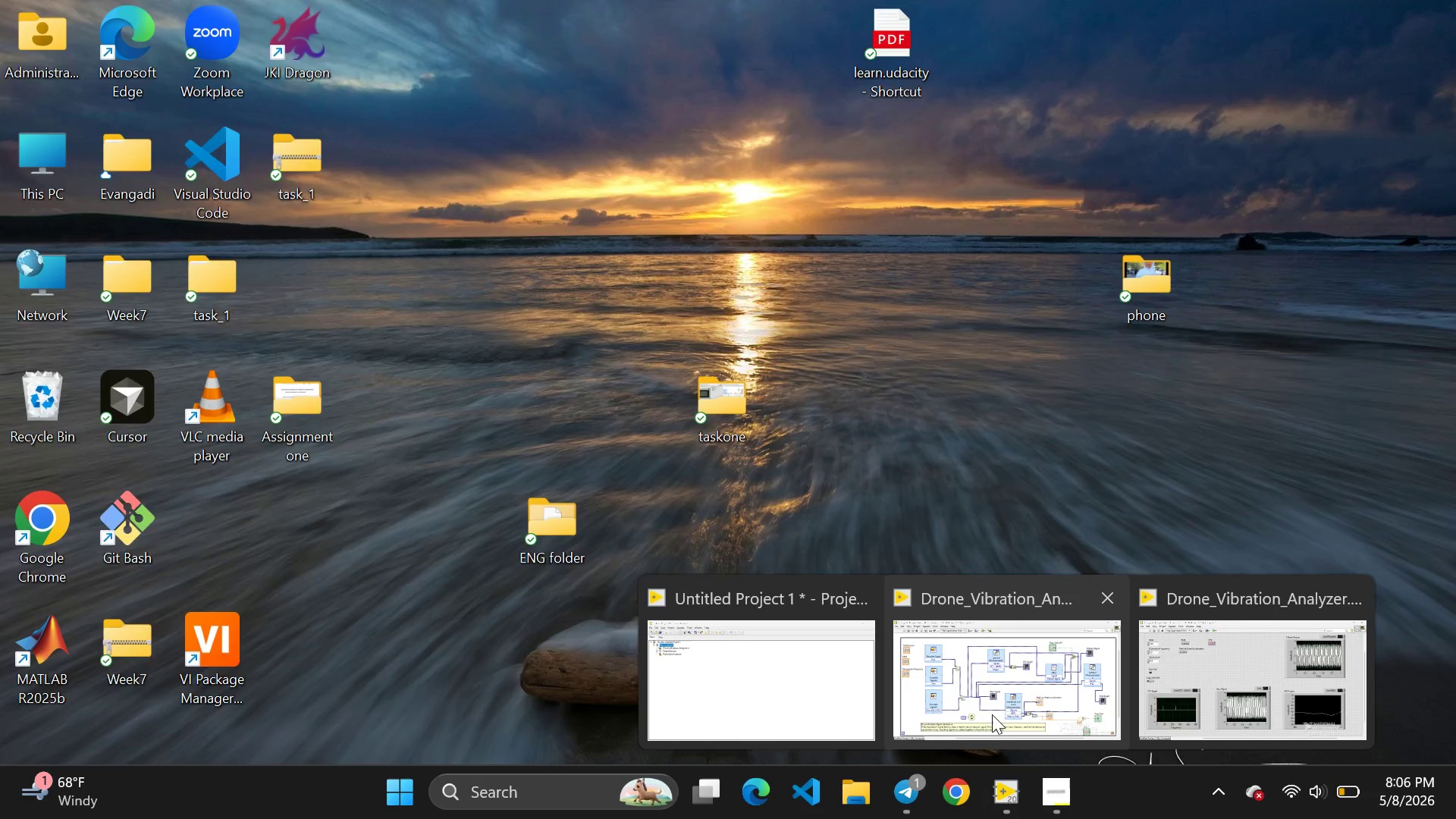 
left_click([1210, 673])
 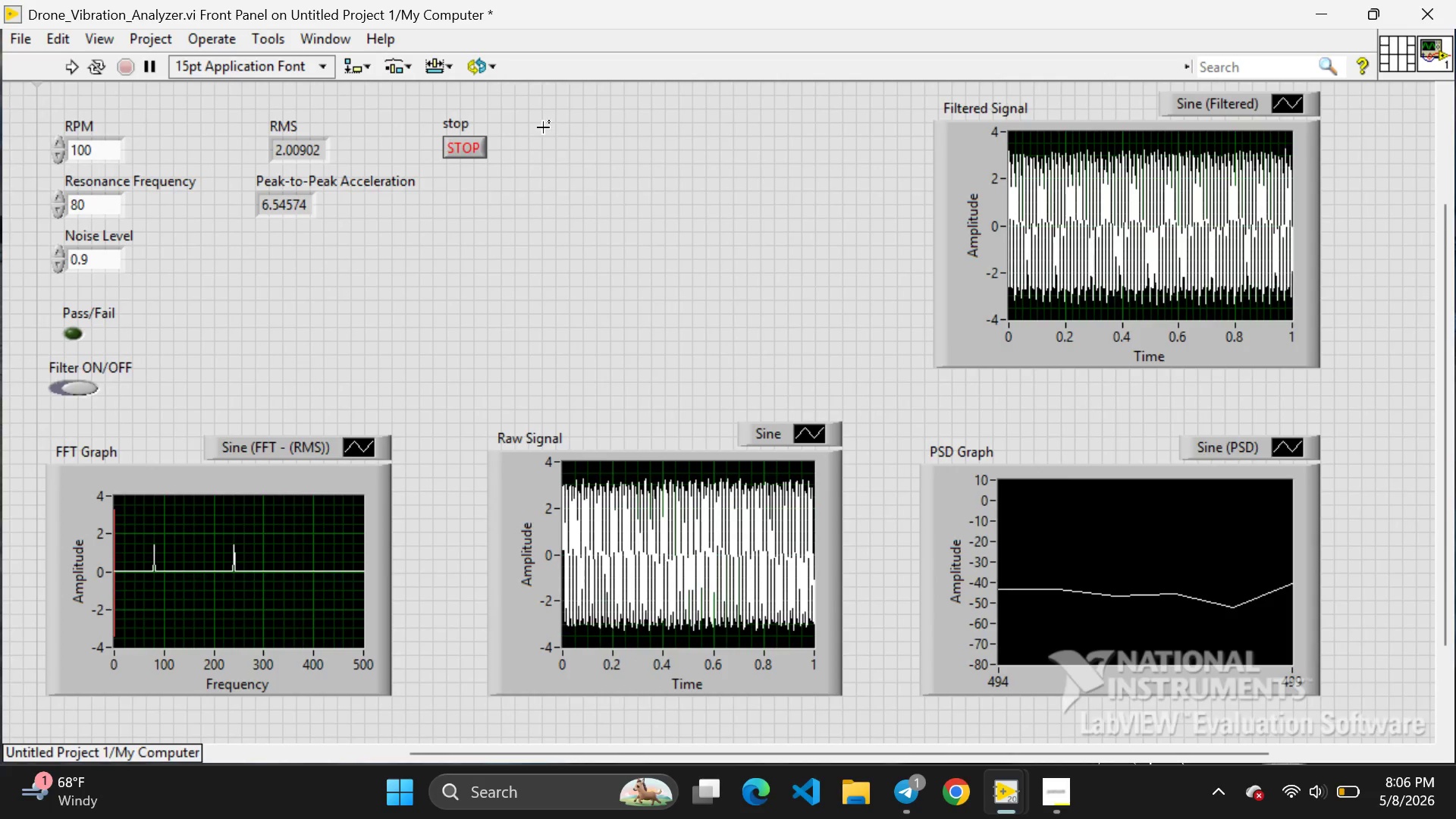 
left_click([448, 155])
 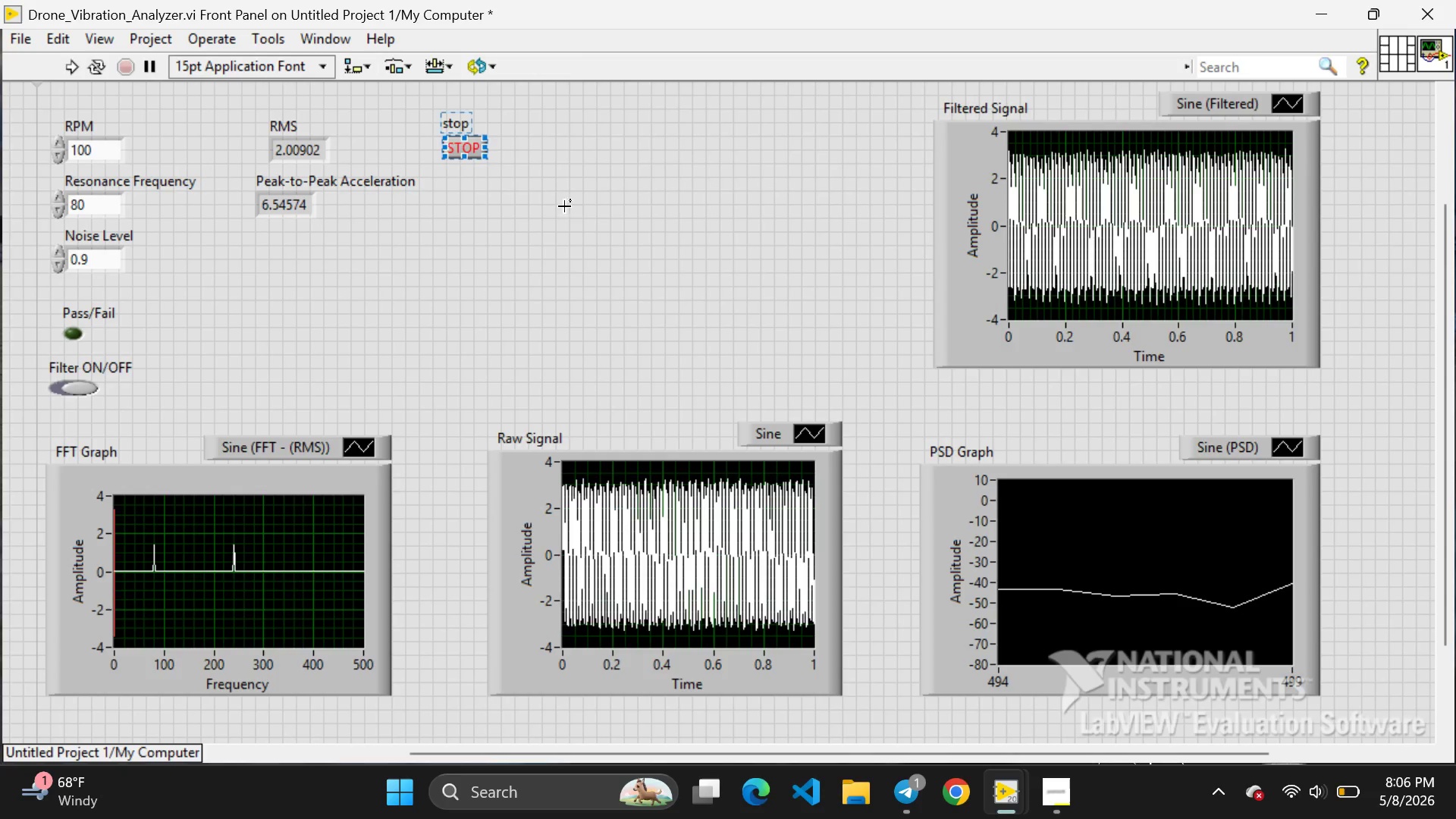 
left_click([576, 223])
 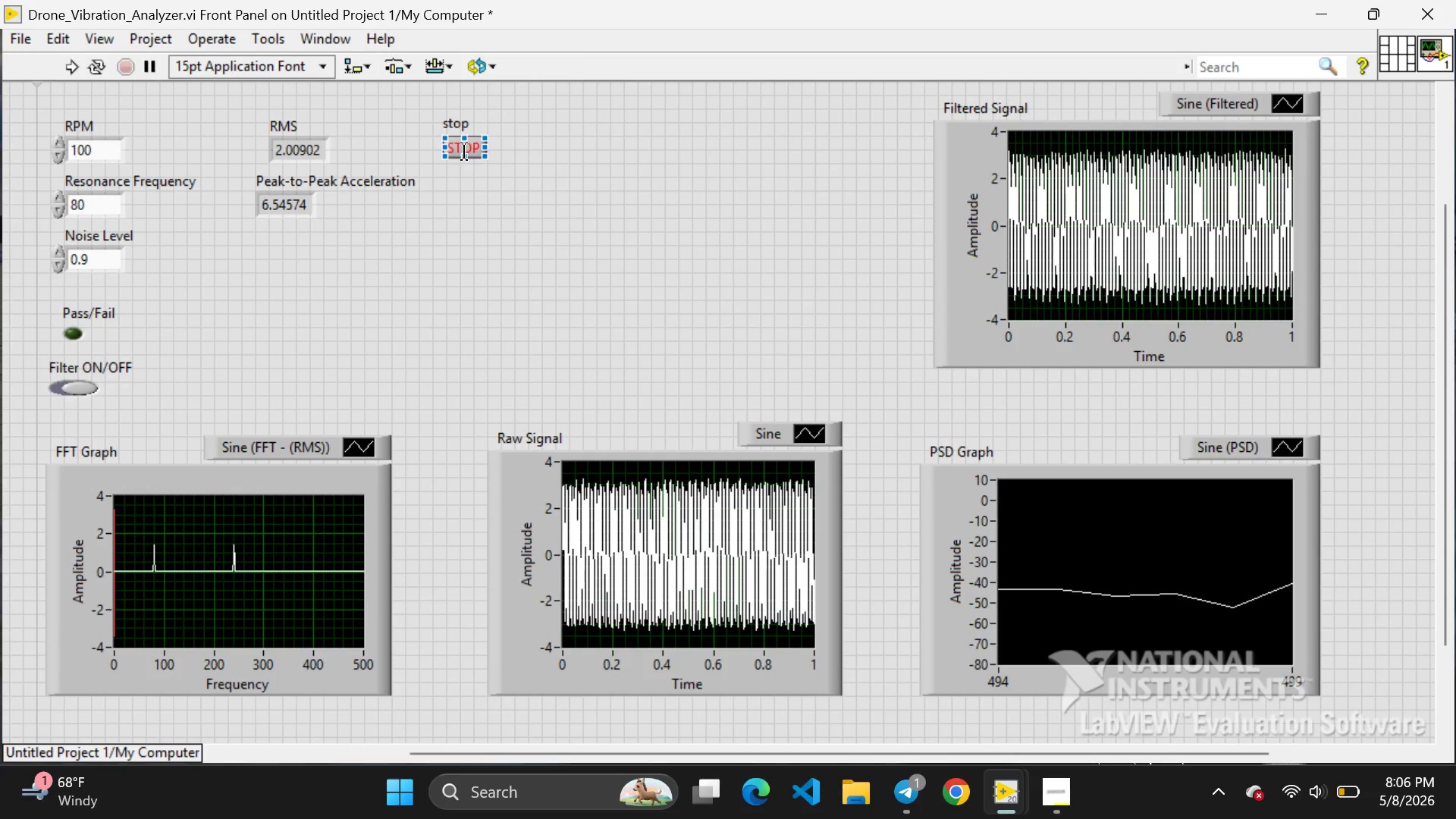 
left_click([464, 152])
 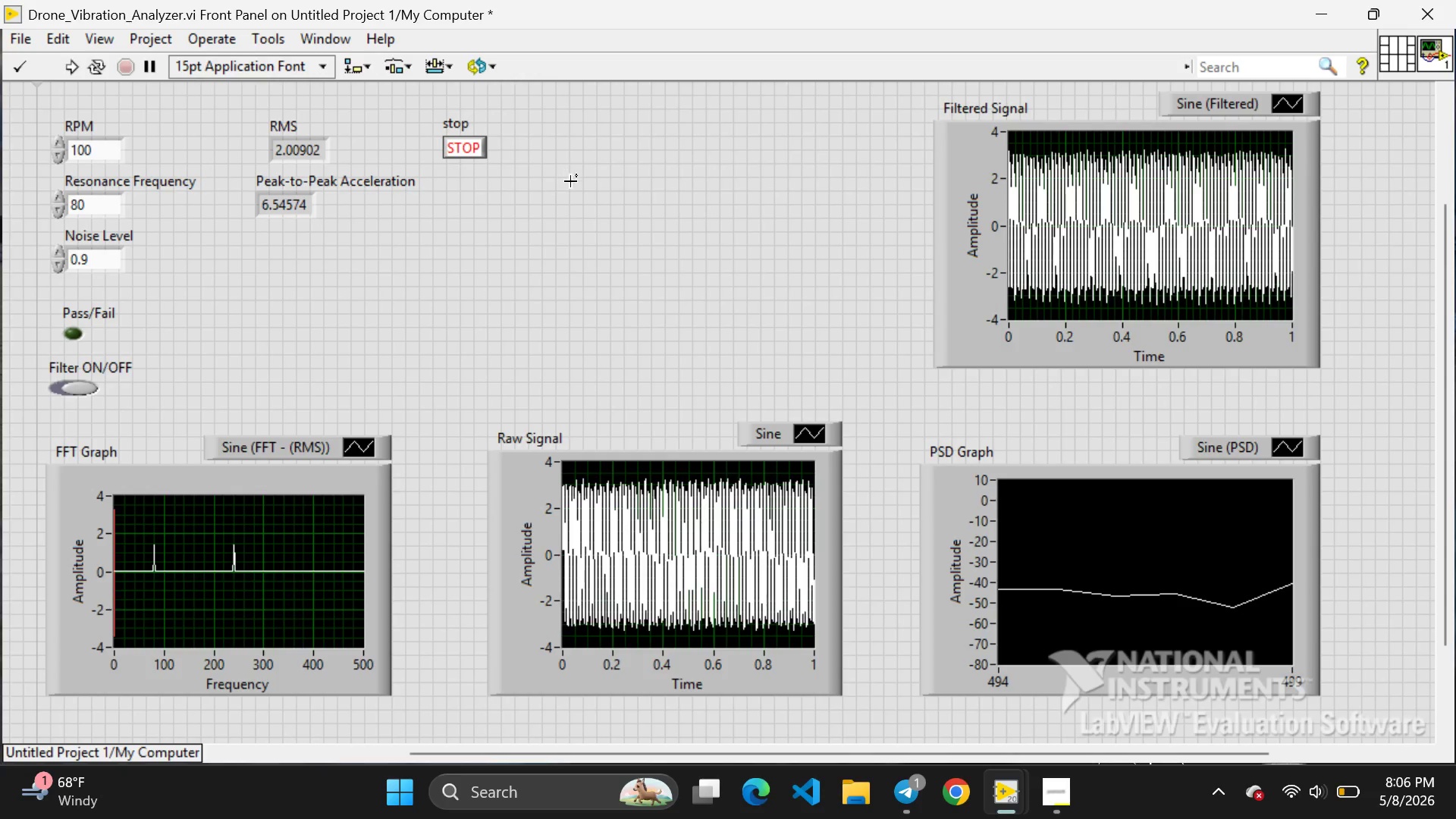 
left_click([570, 181])
 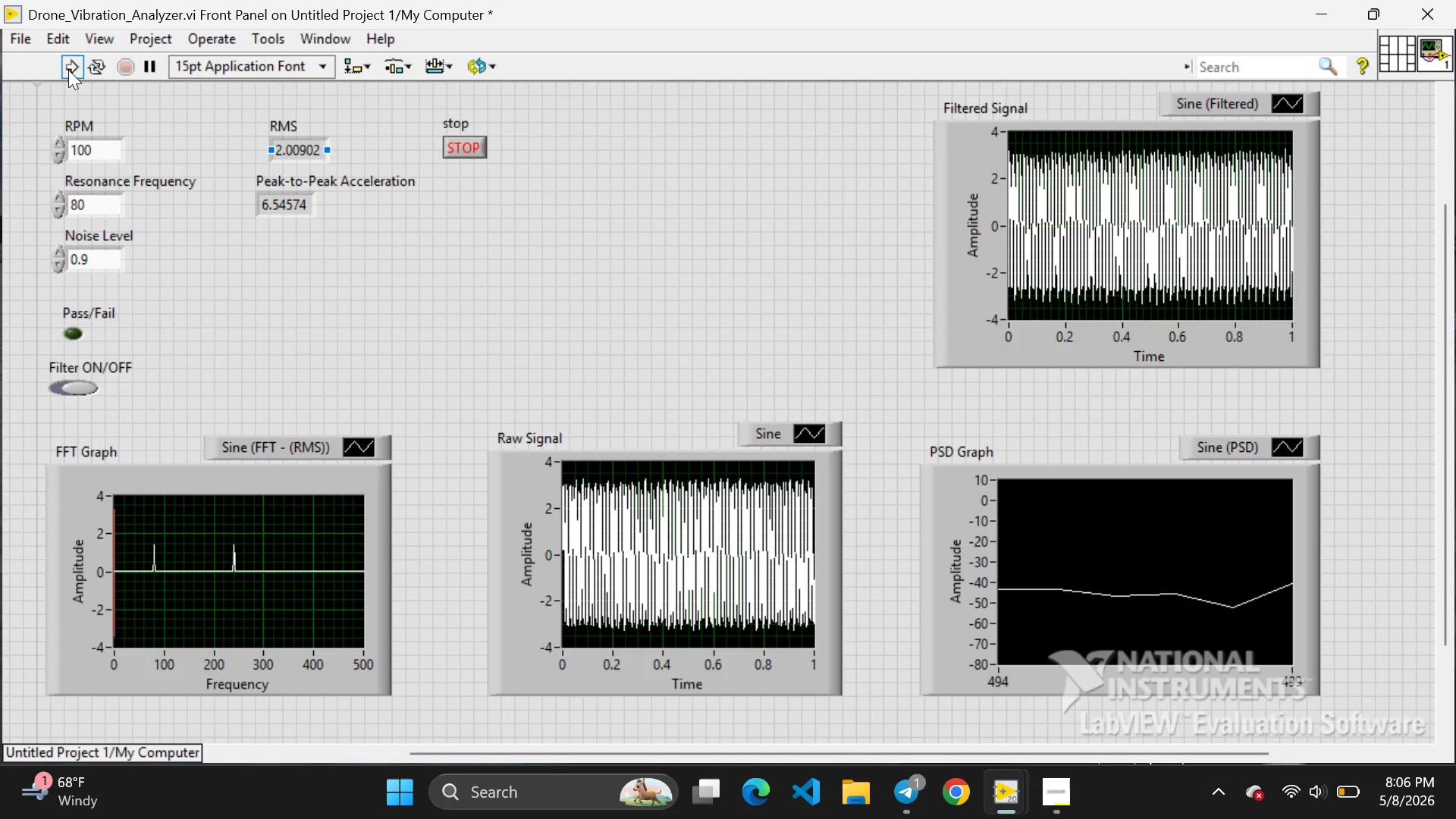 
left_click([75, 61])
 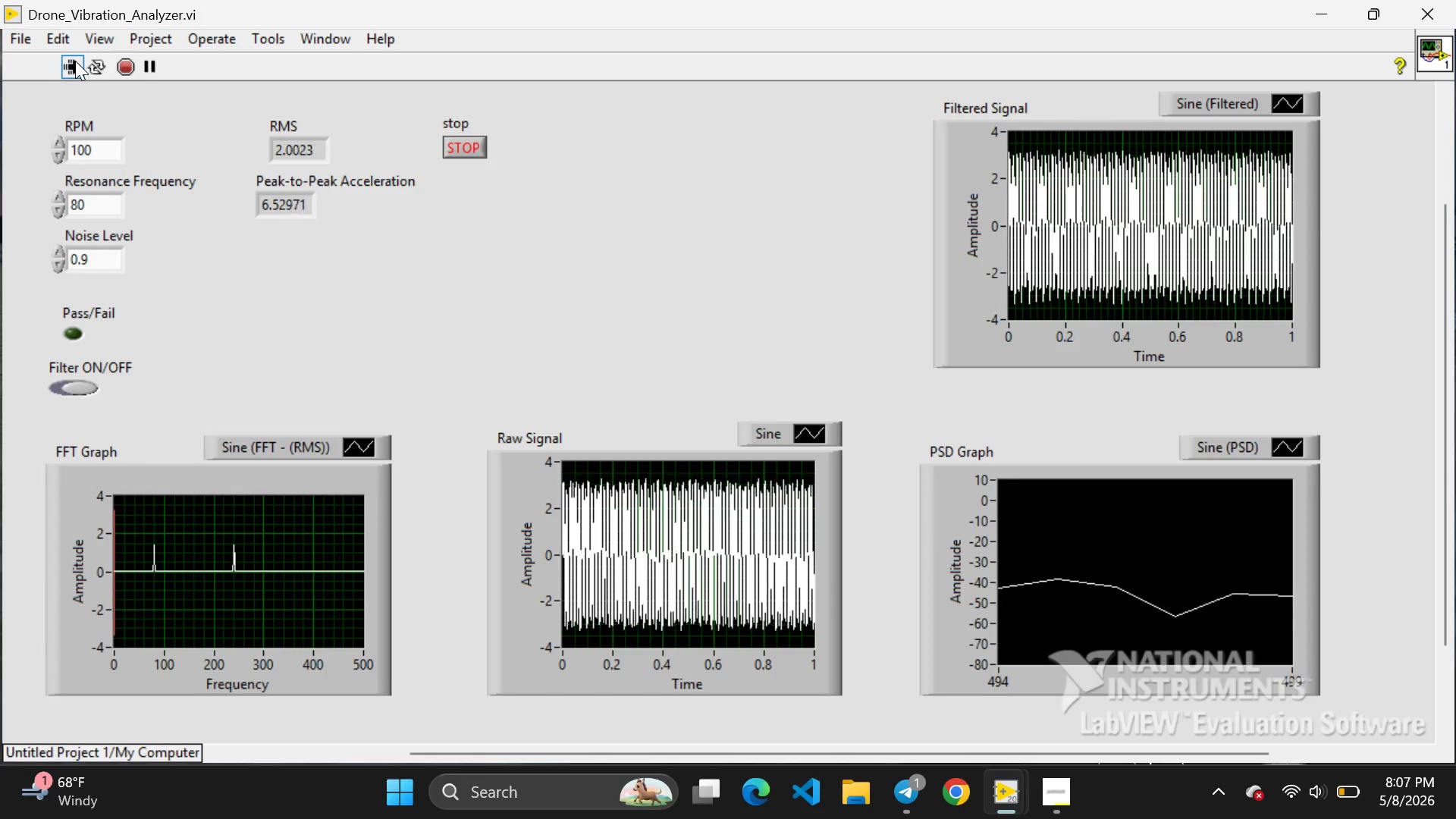 
wait(16.8)
 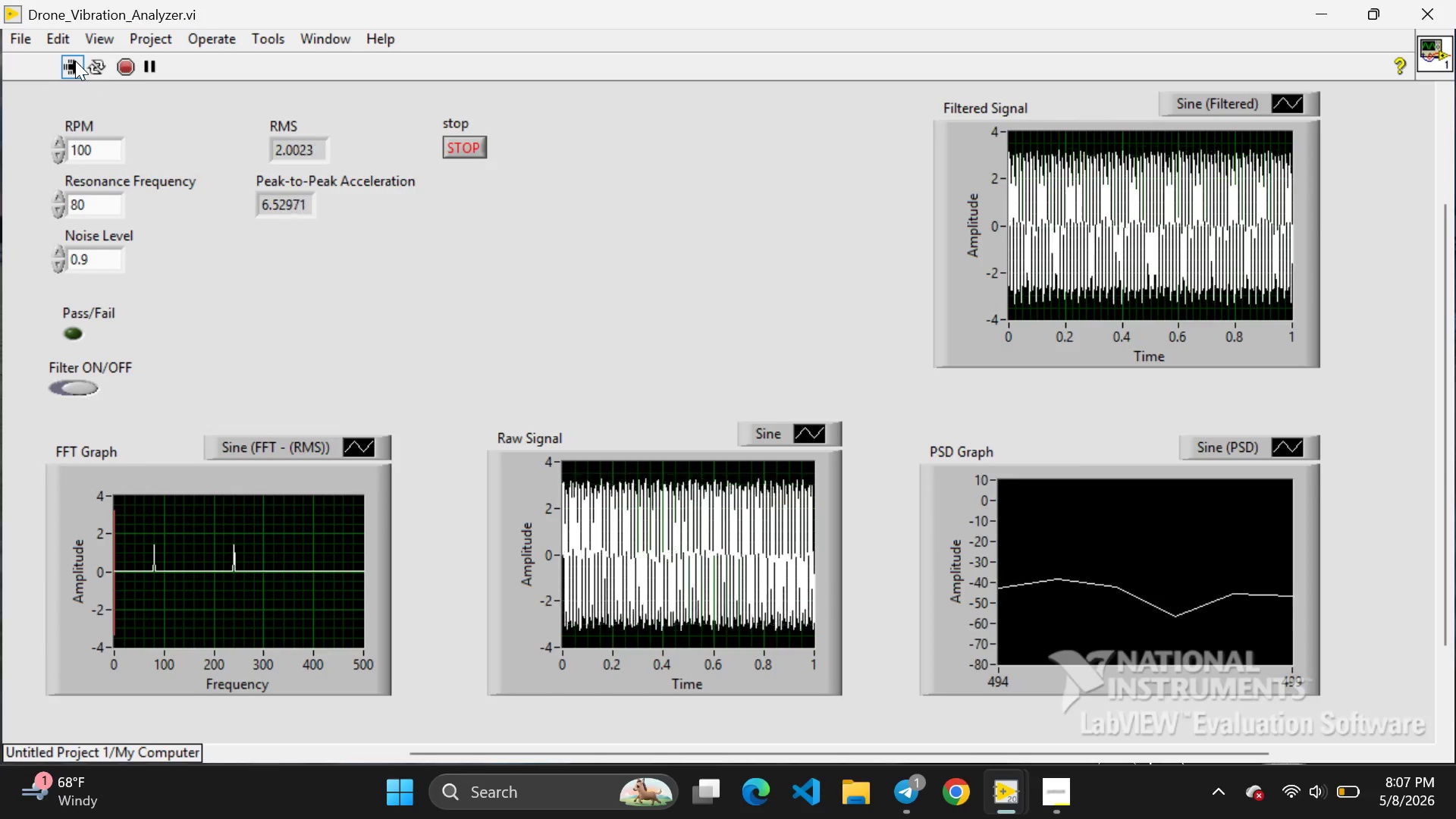 
left_click([299, 152])
 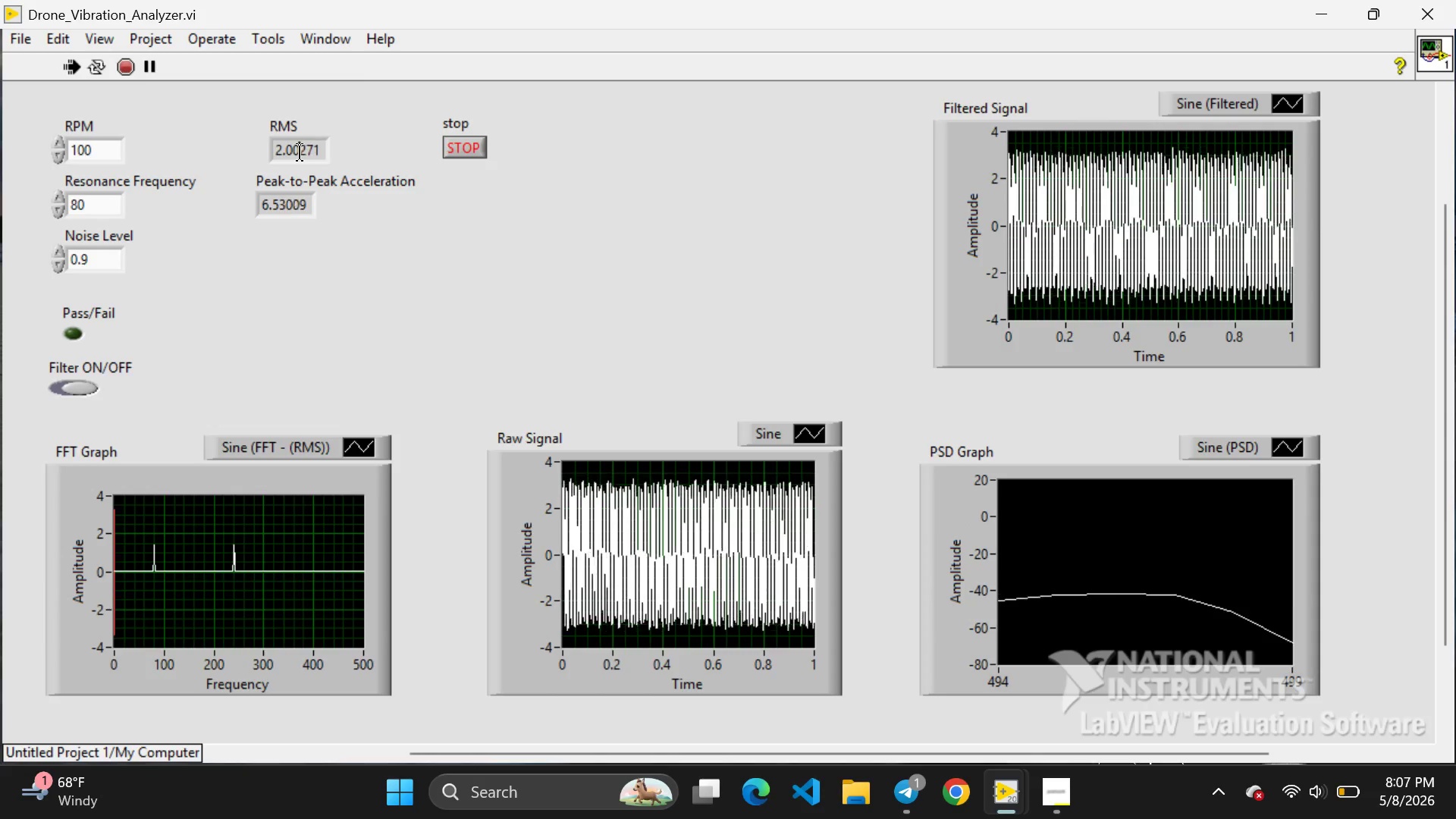 
double_click([300, 152])
 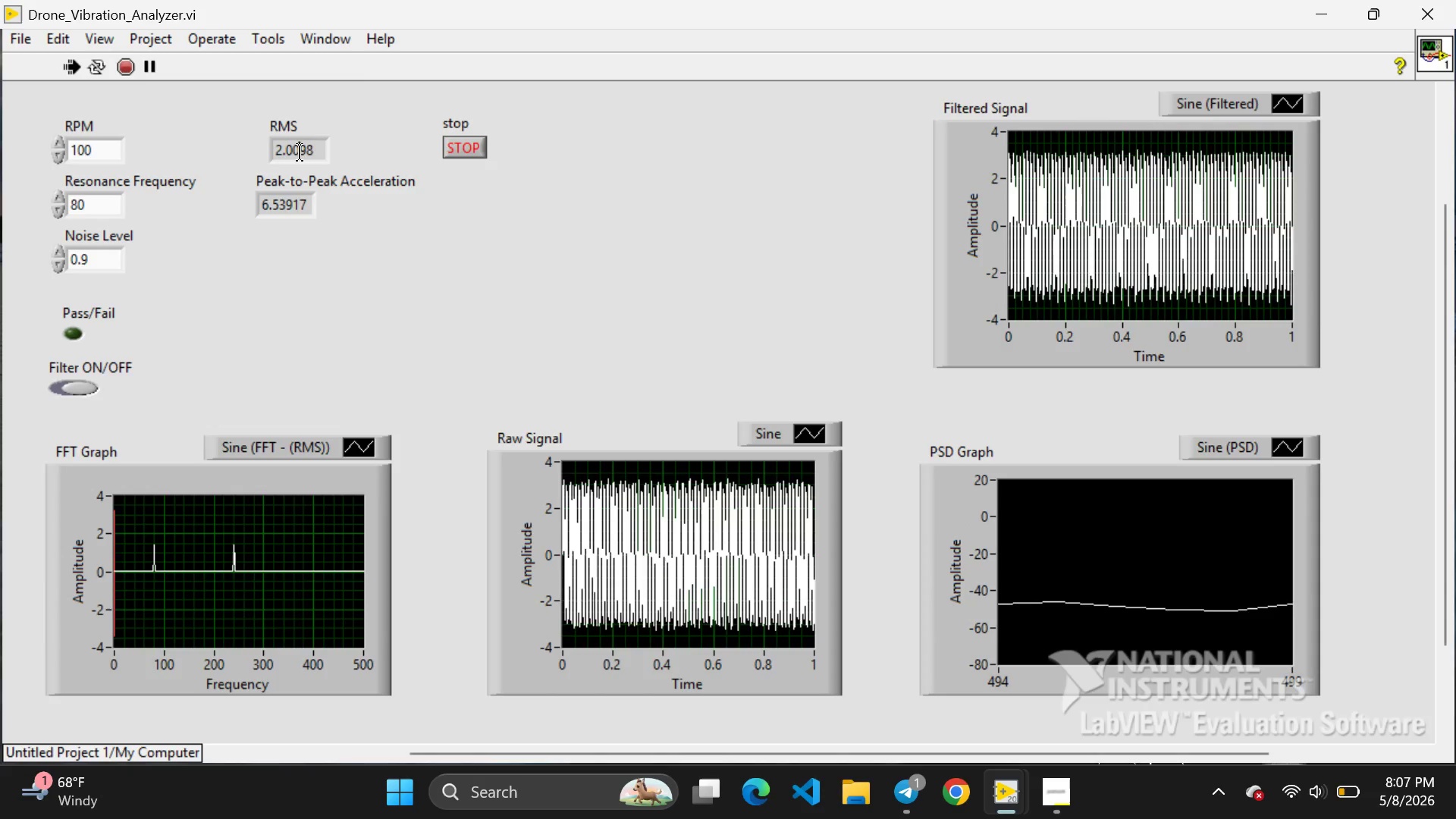 
left_click([300, 152])
 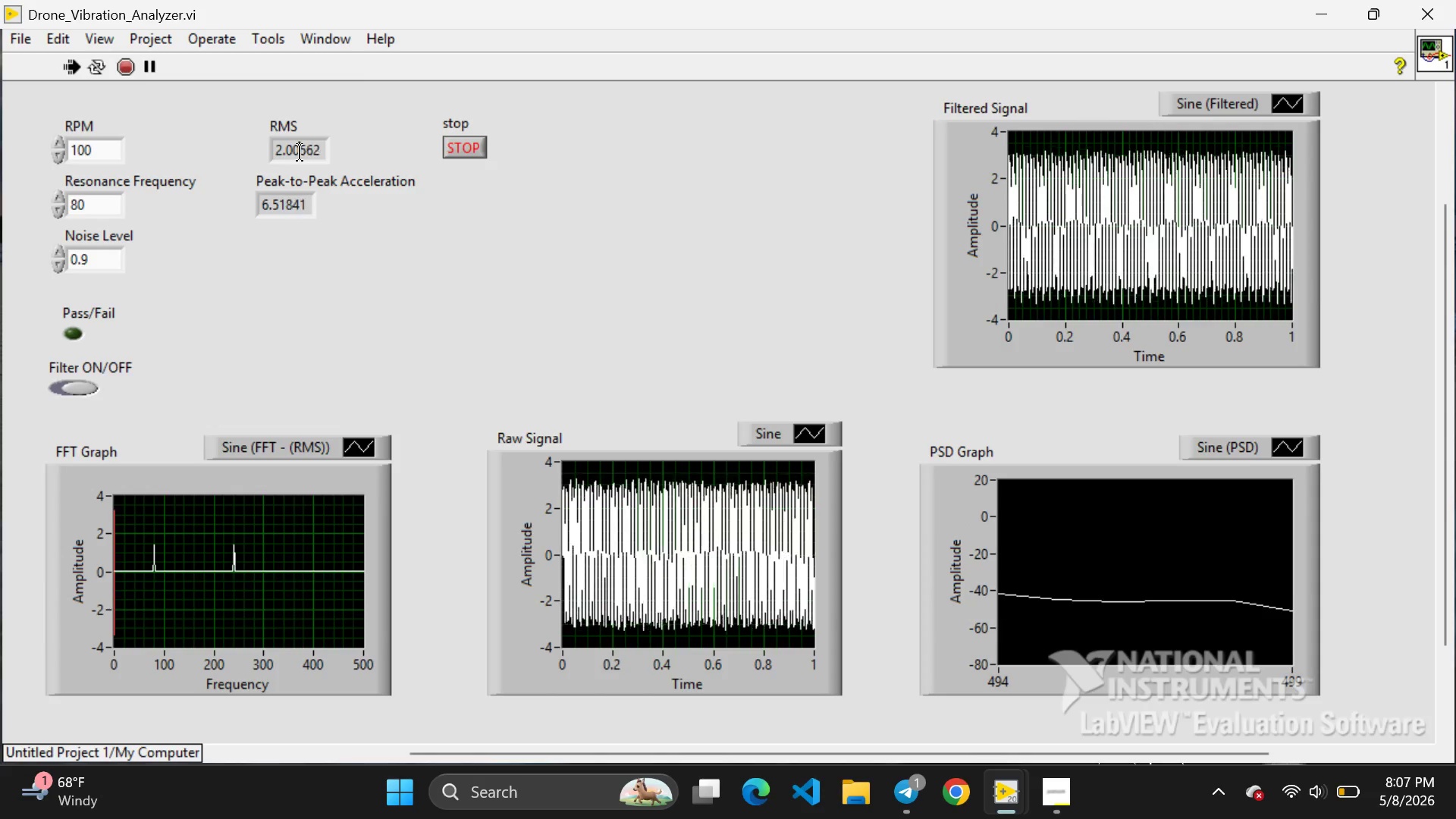 
double_click([300, 152])
 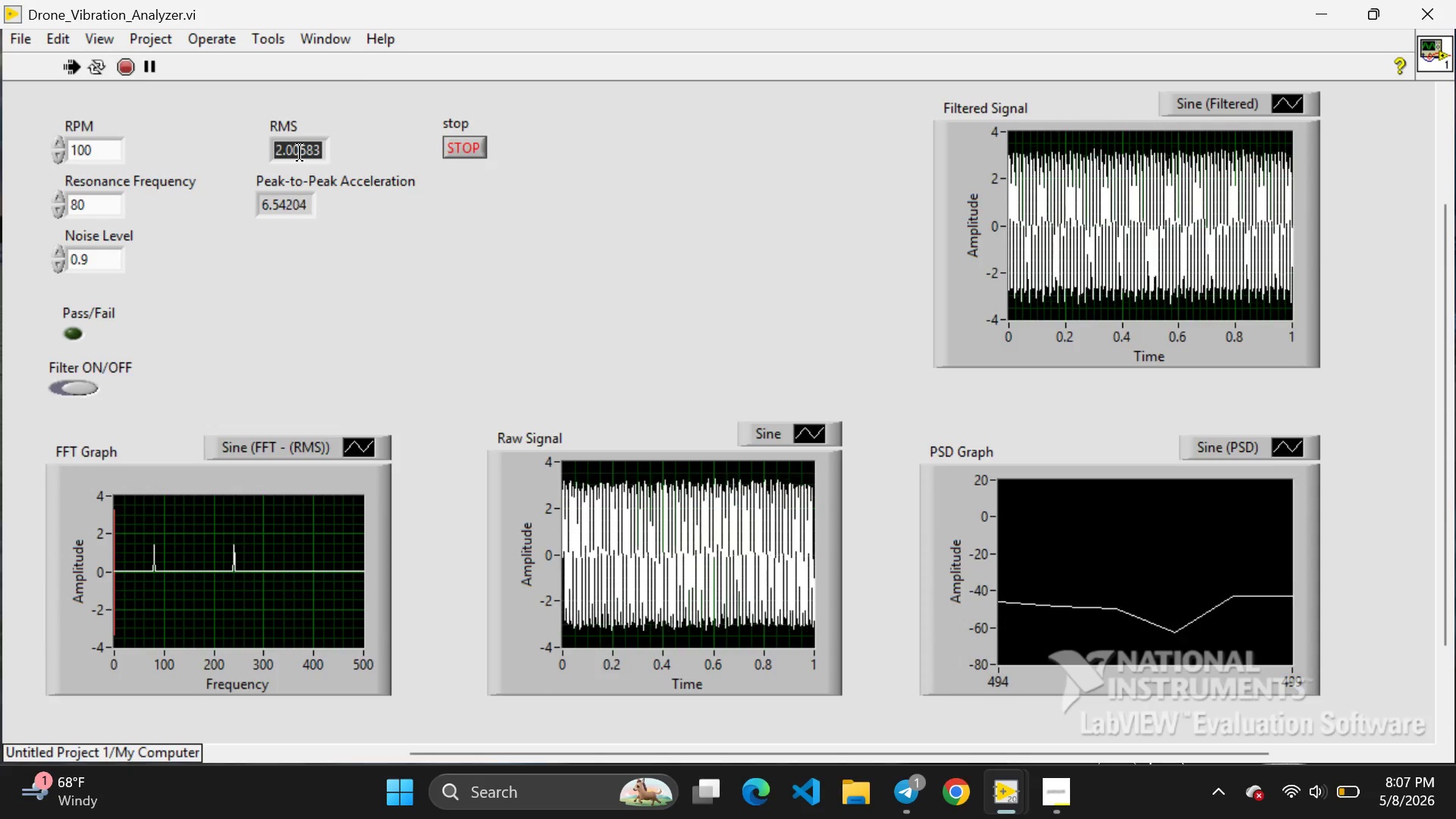 
key(Backspace)
type(0000000000)
 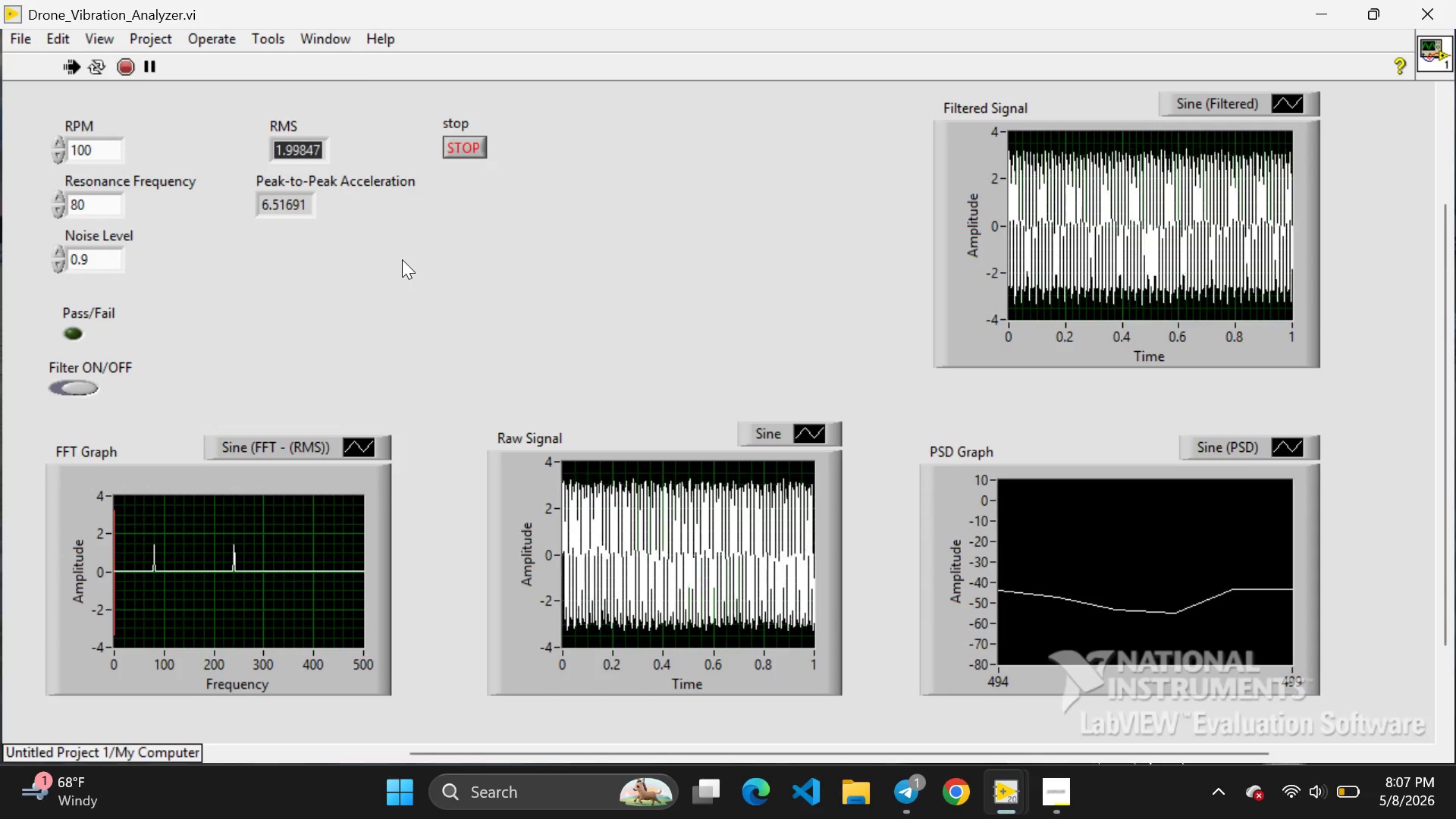 
left_click([402, 259])
 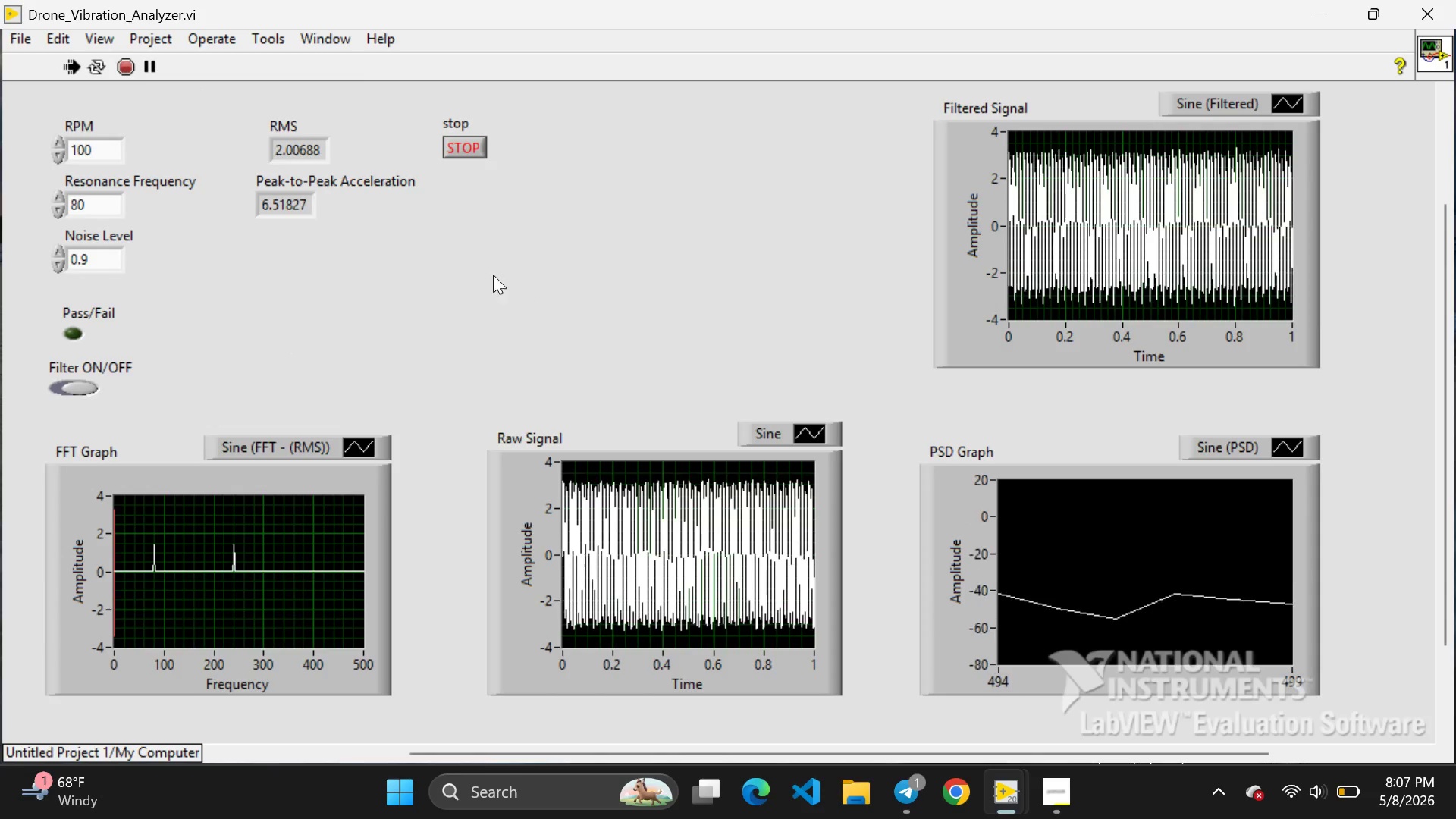 
wait(5.48)
 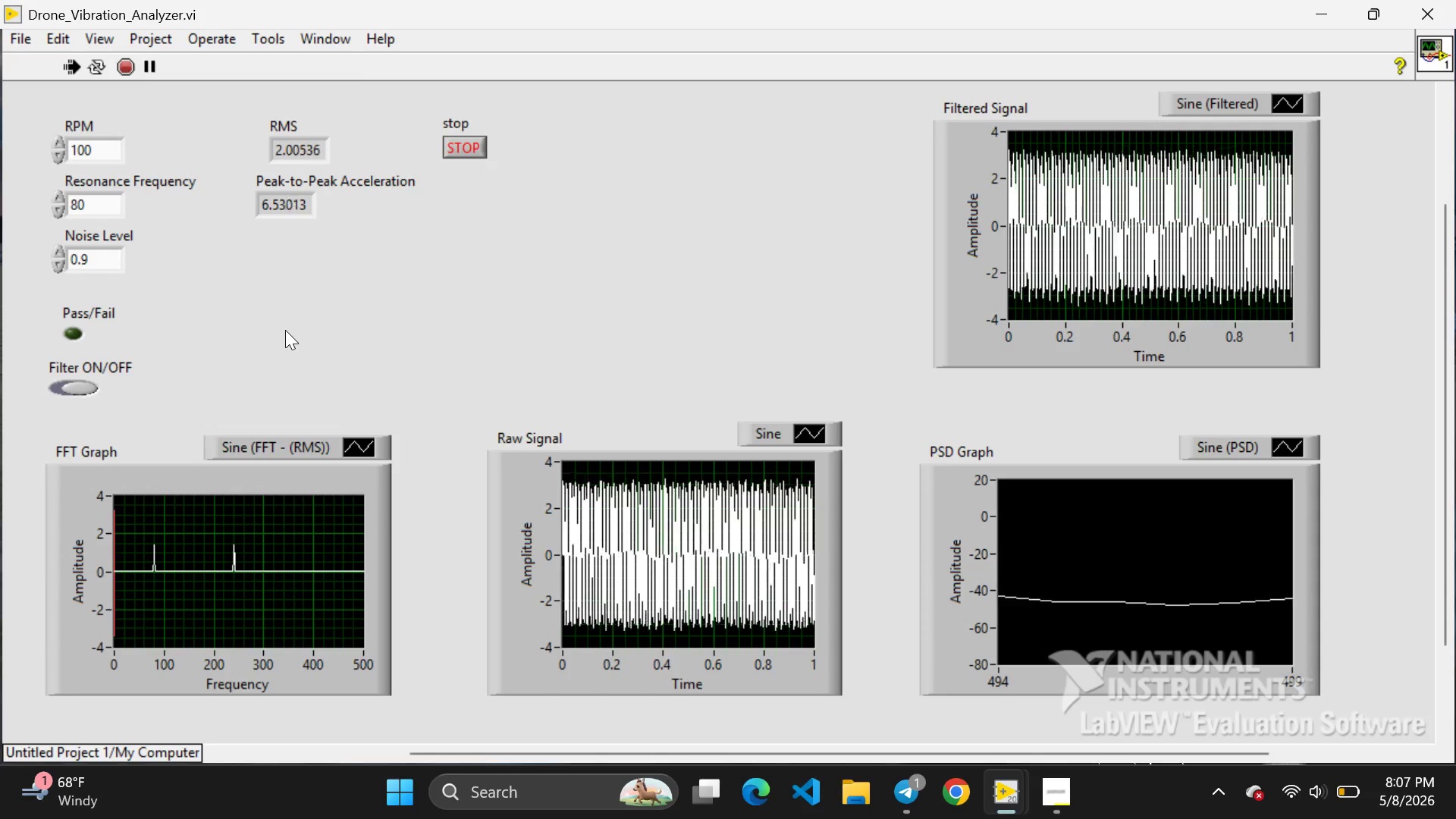 
left_click([466, 146])
 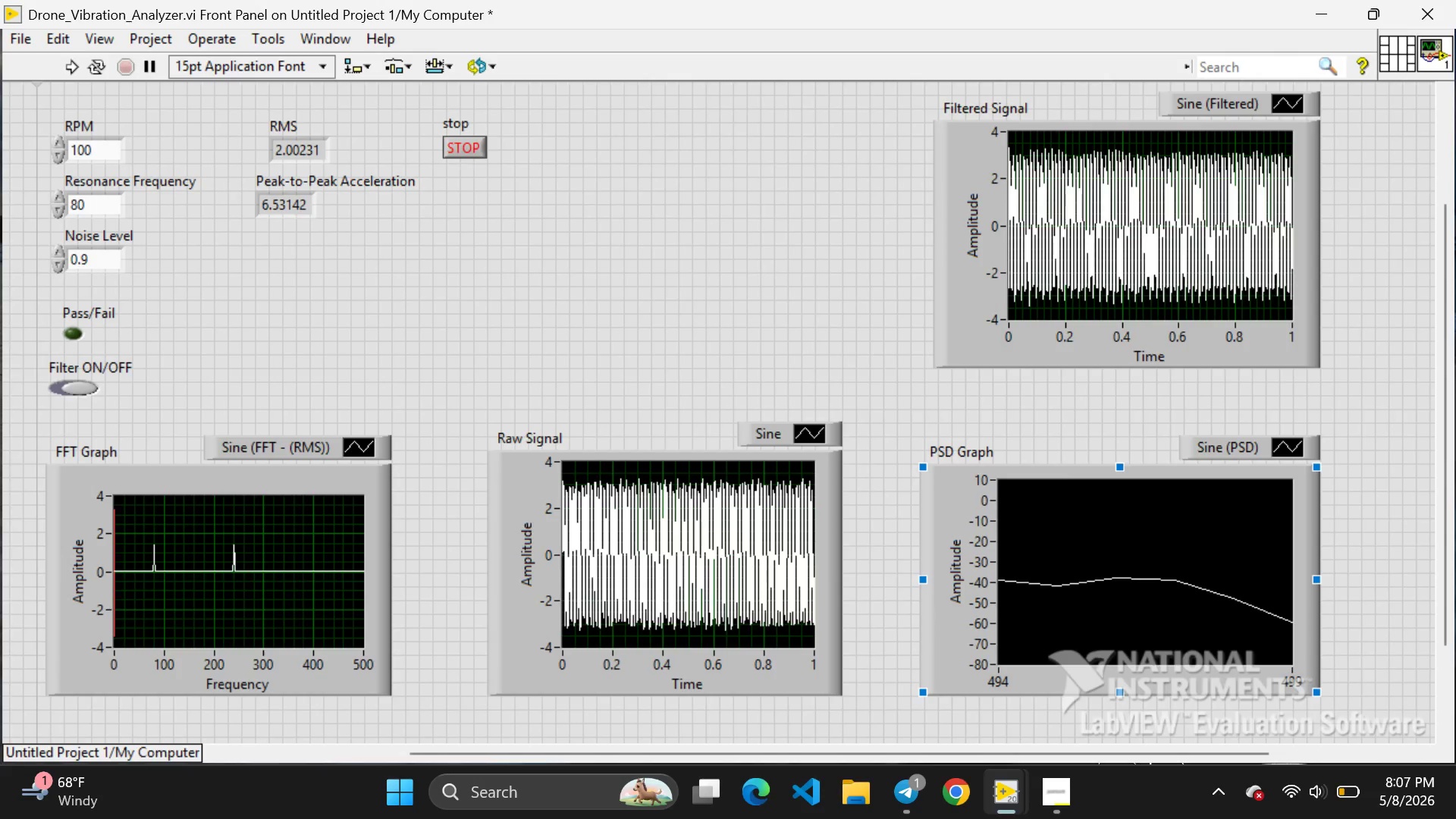 
mouse_move([1014, 790])
 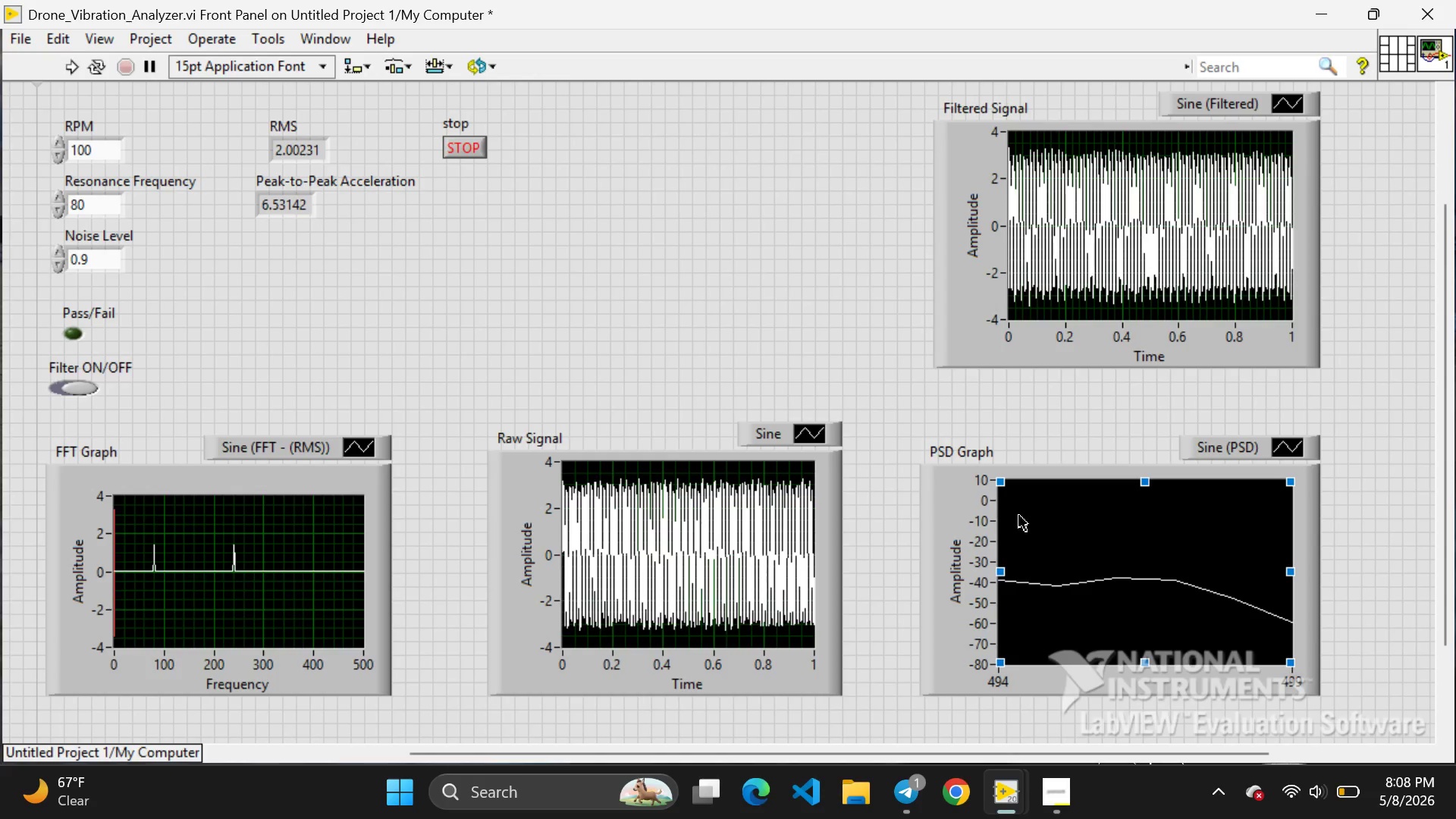 
wait(38.73)
 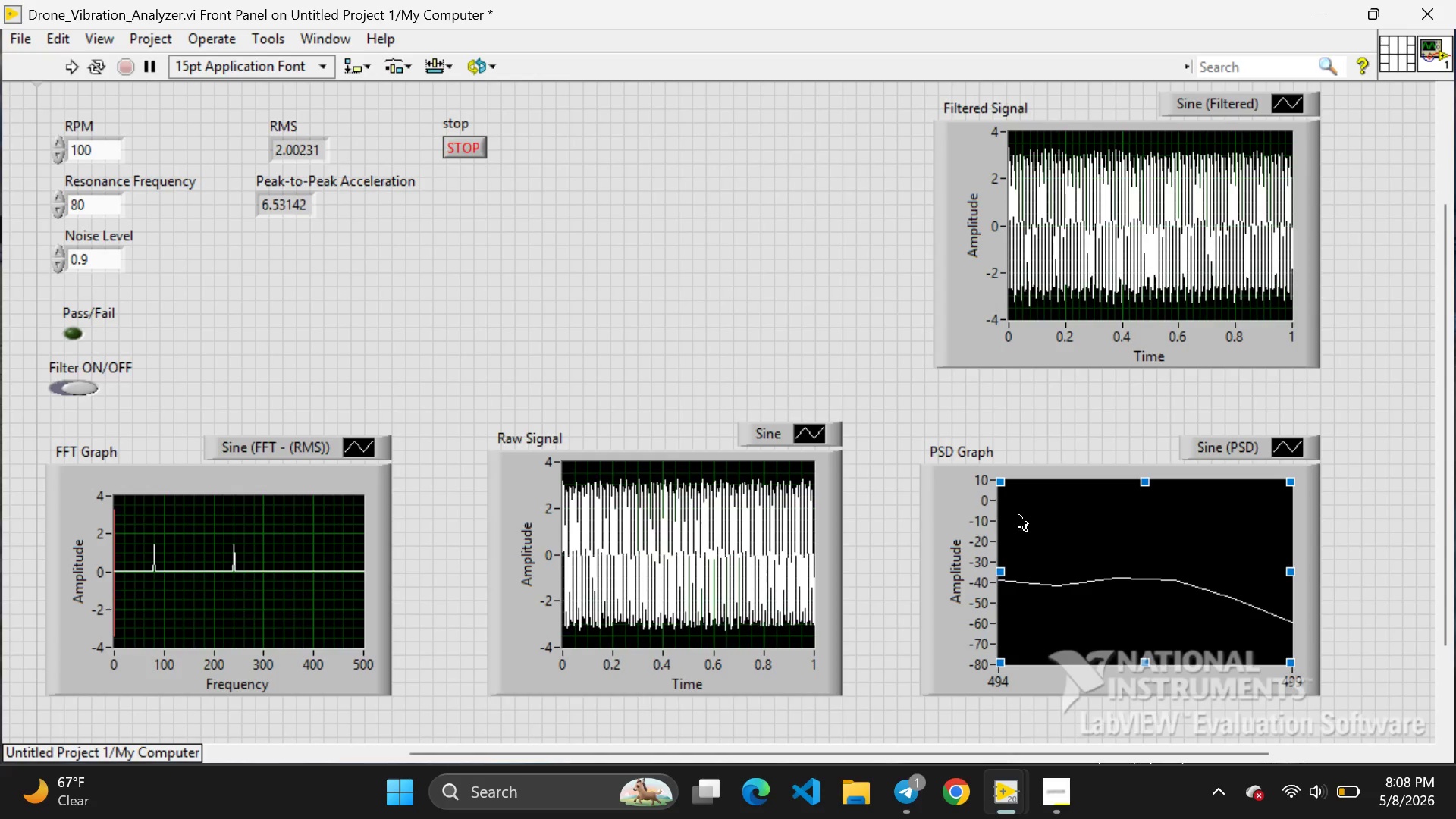 
left_click([238, 584])
 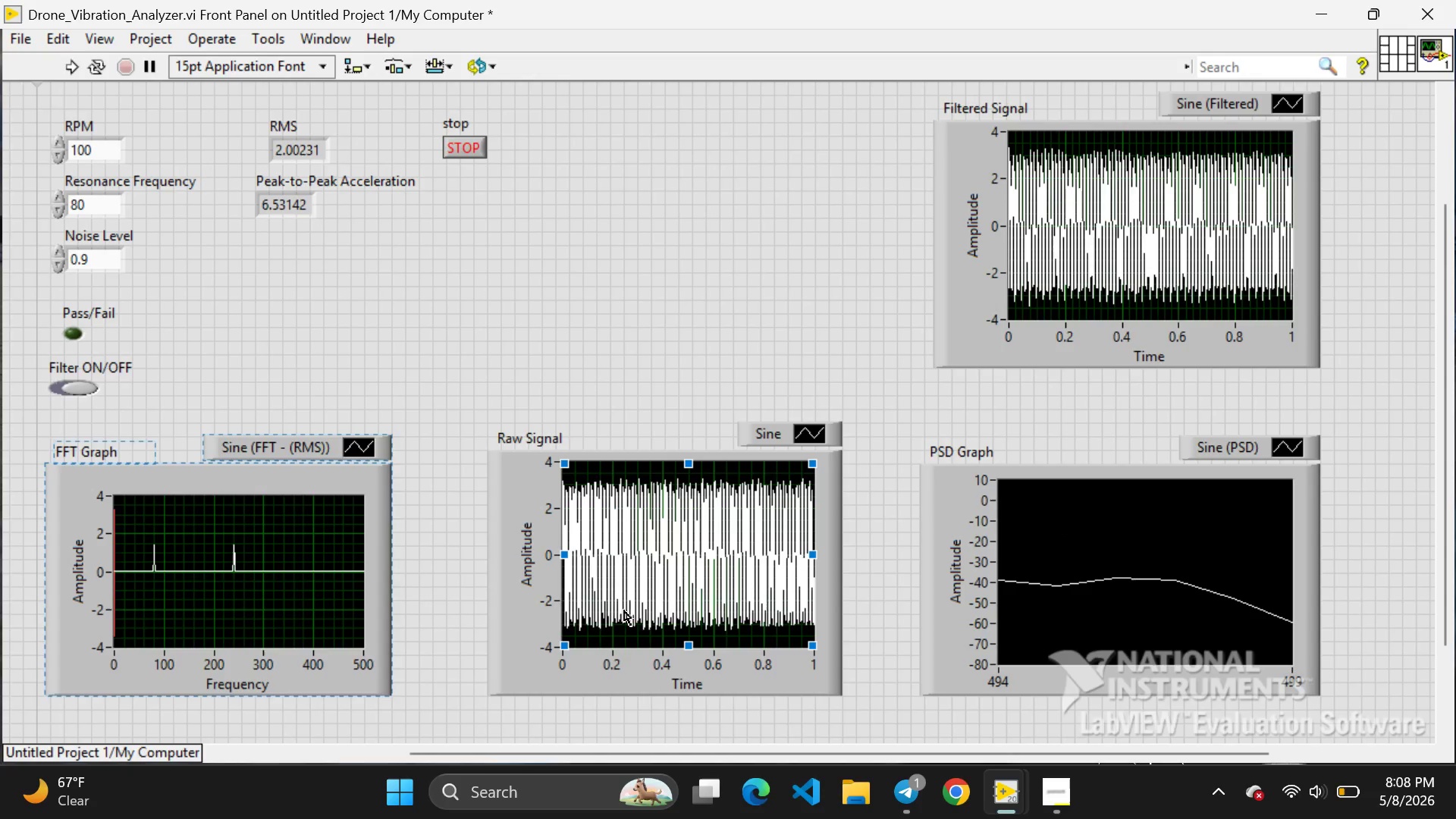 
left_click([643, 608])
 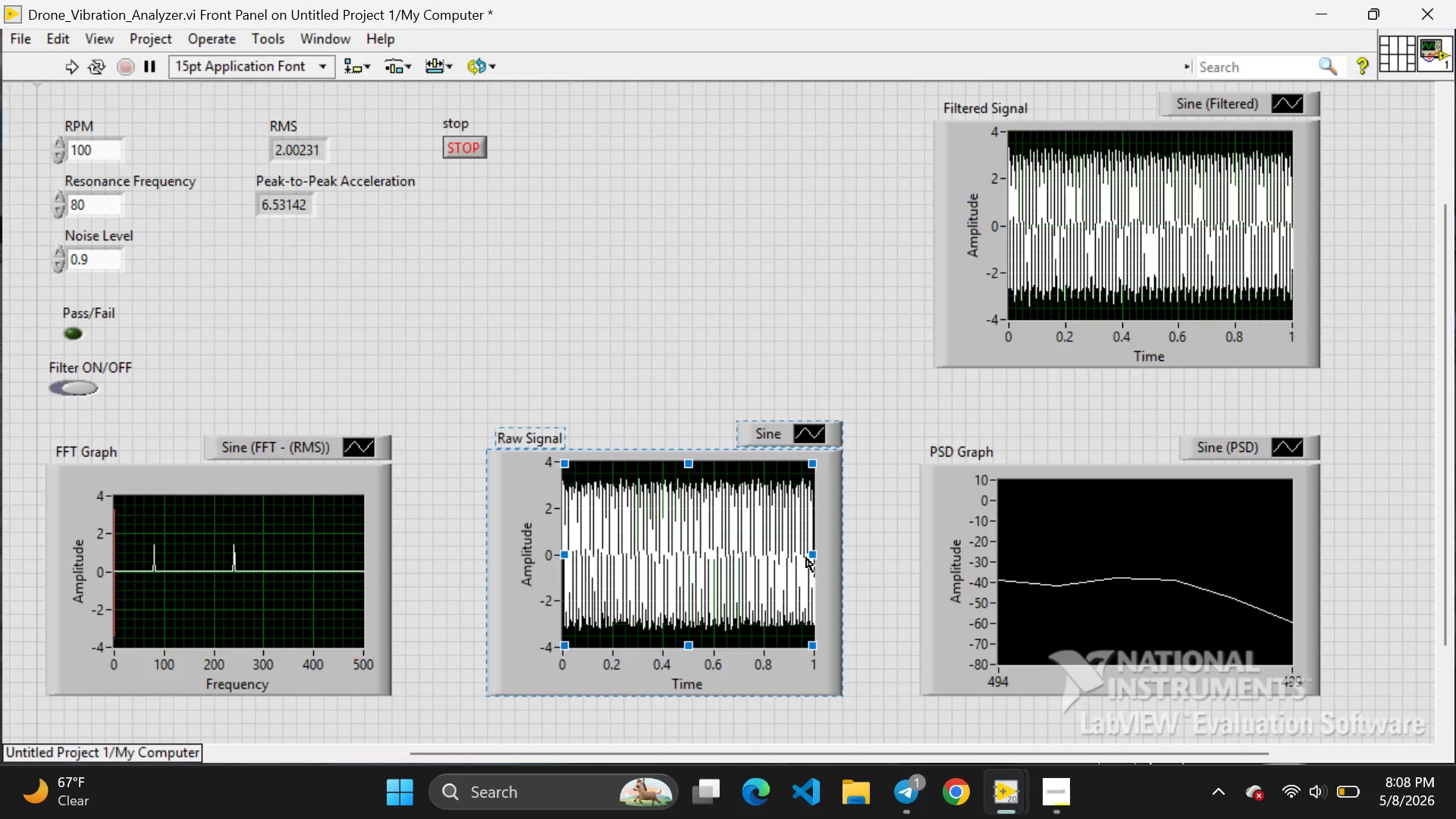 
wait(6.05)
 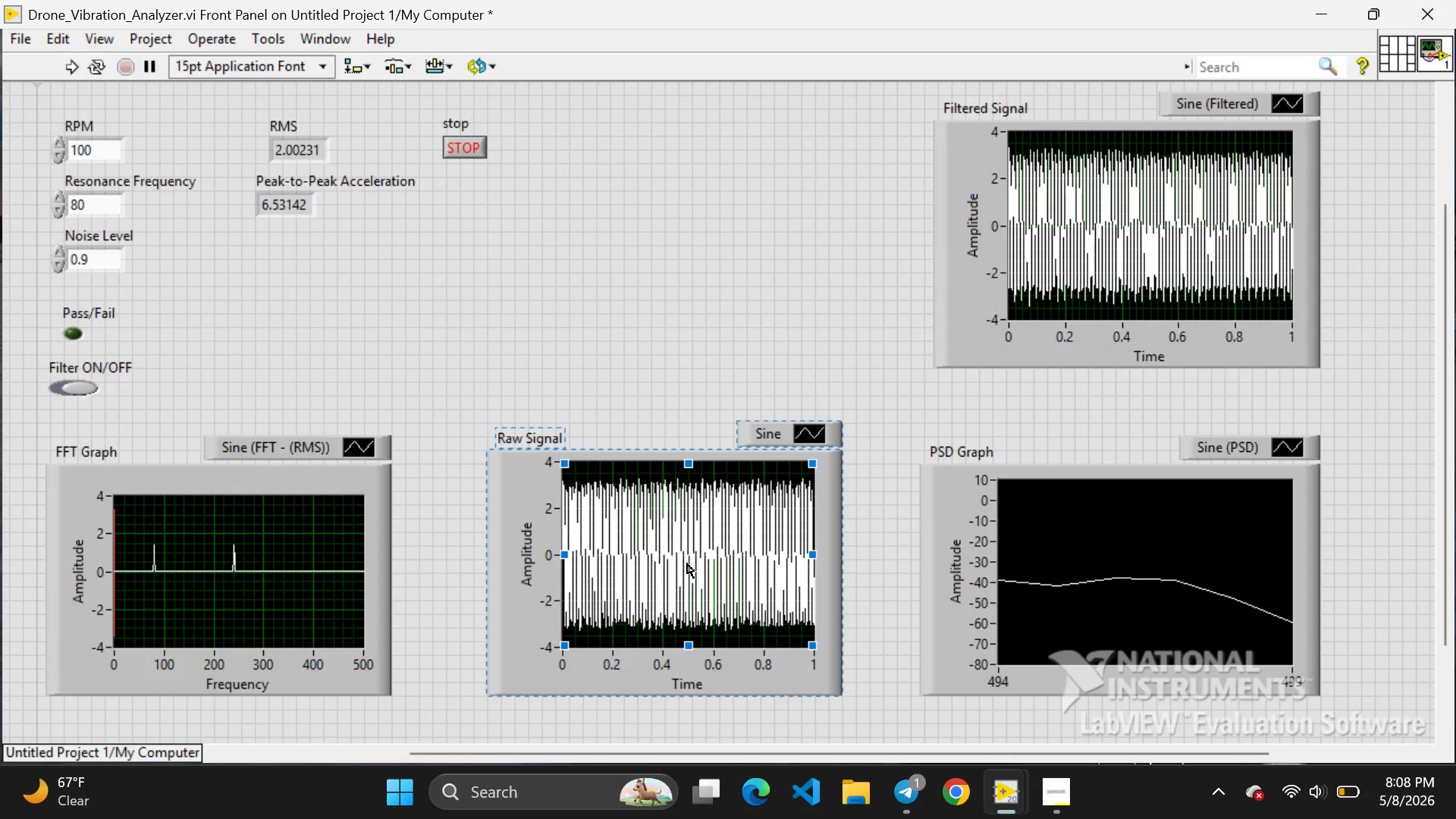 
left_click([783, 535])
 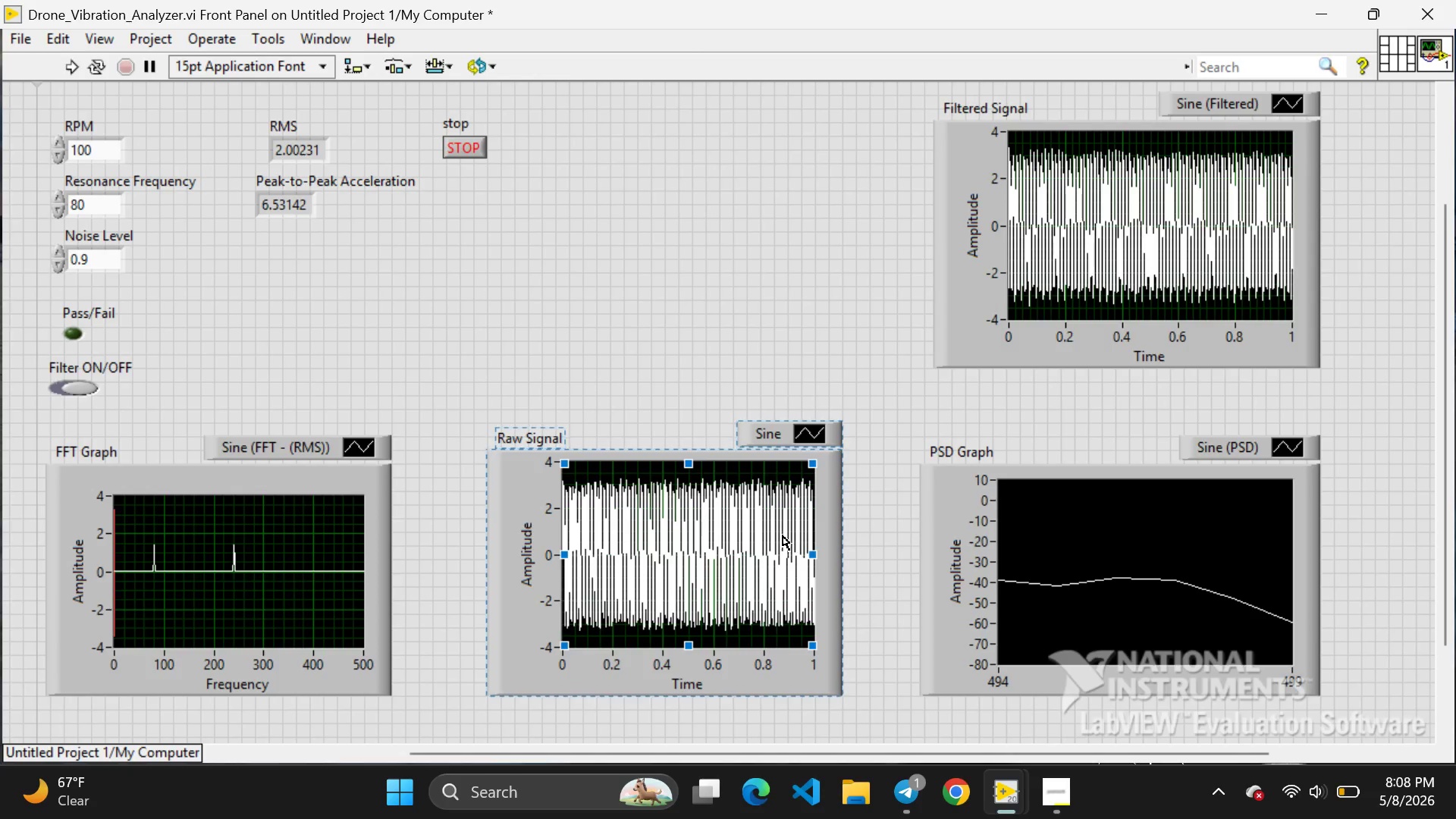 
left_click_drag(start_coordinate=[783, 535], to_coordinate=[808, 209])
 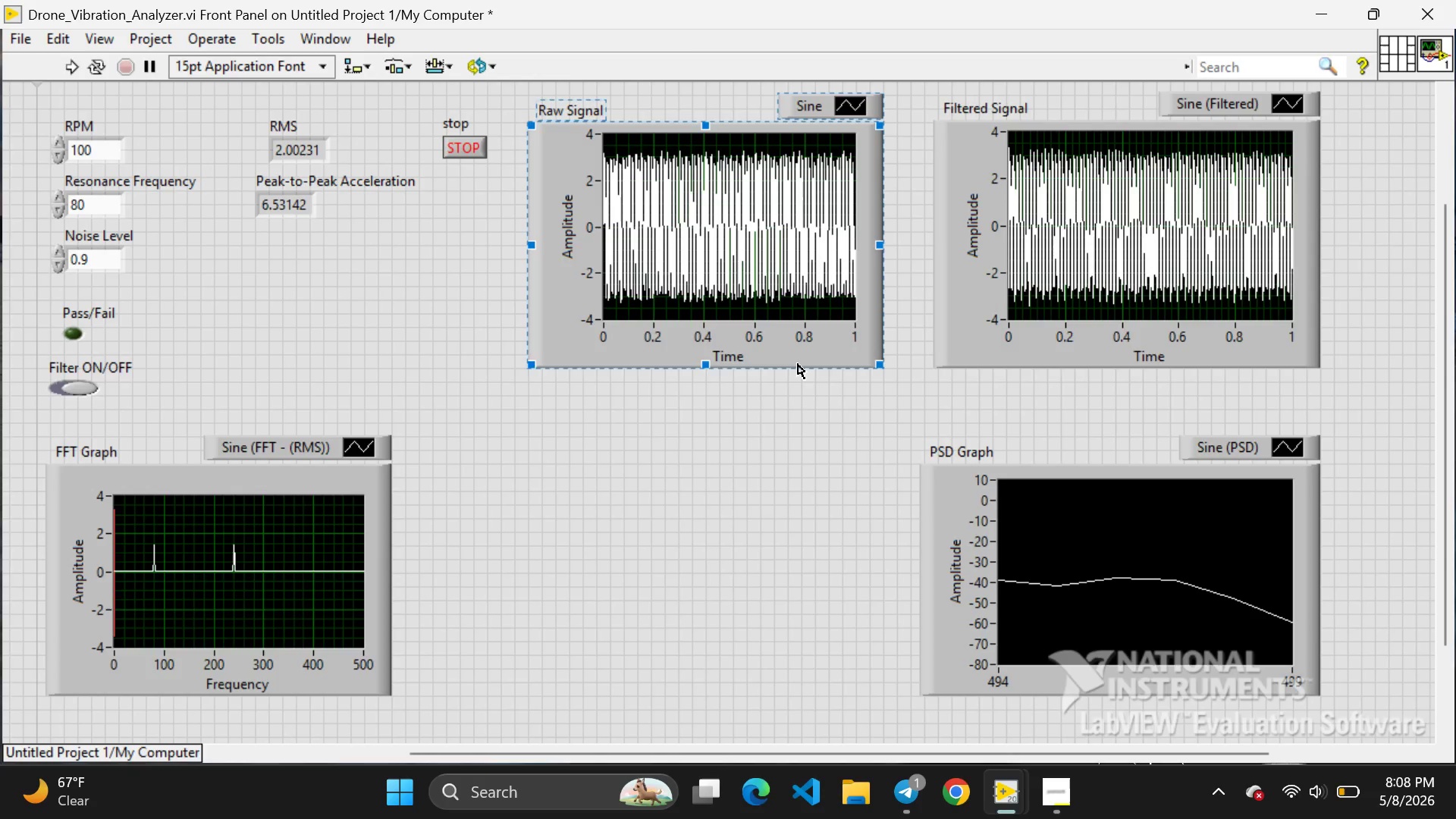 
left_click([798, 364])
 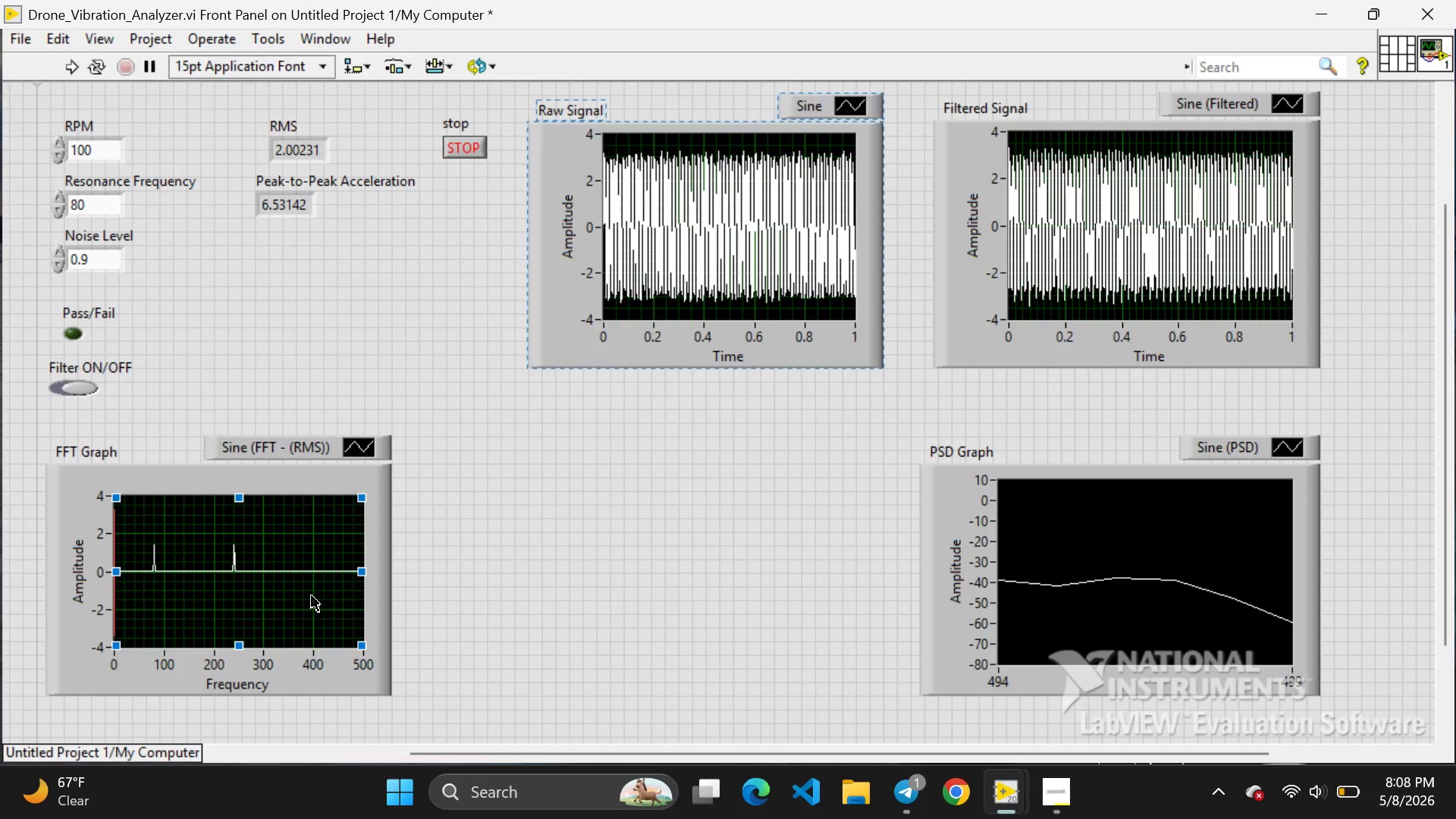 
left_click([312, 595])
 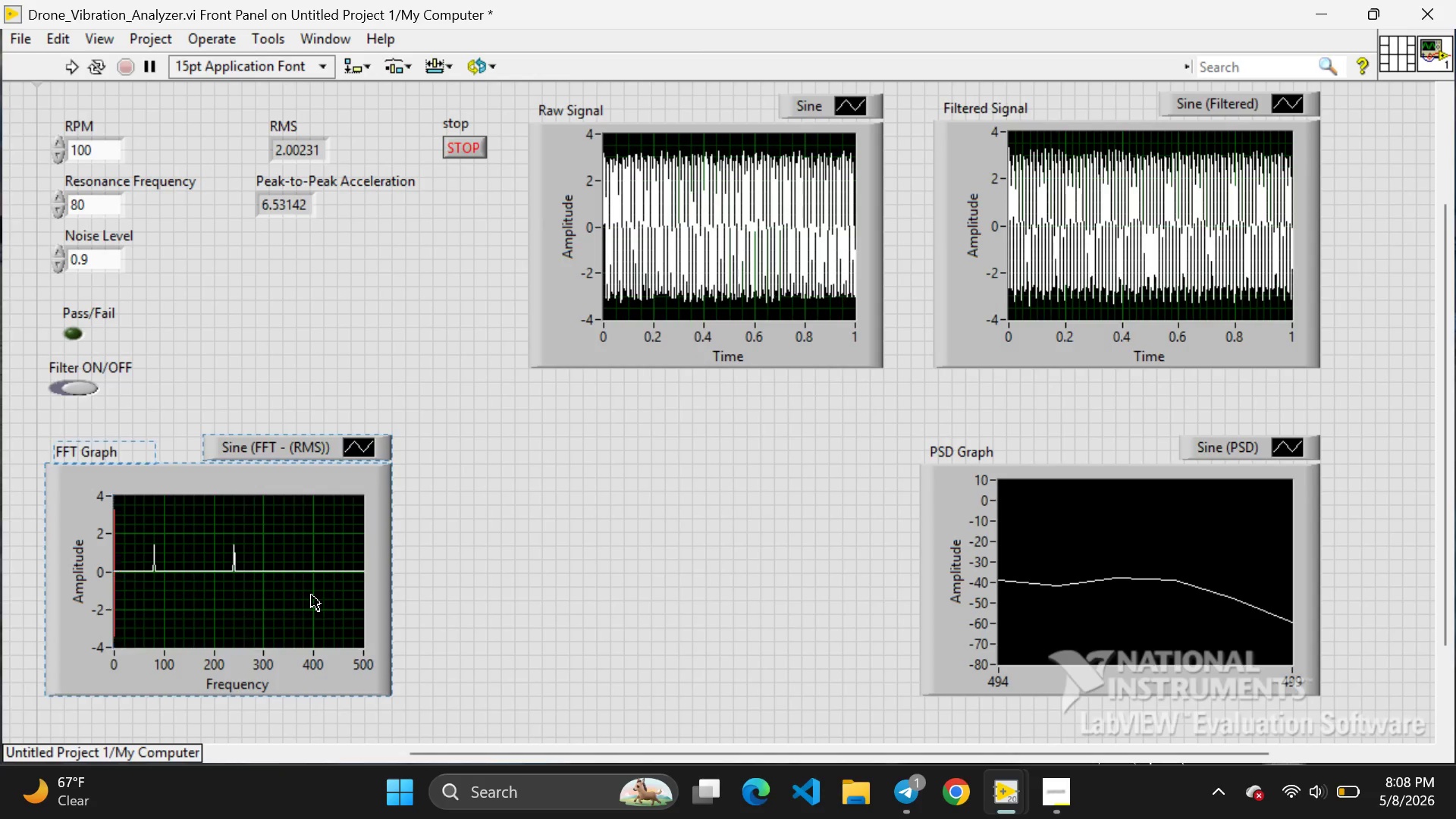 
left_click_drag(start_coordinate=[312, 595], to_coordinate=[799, 610])
 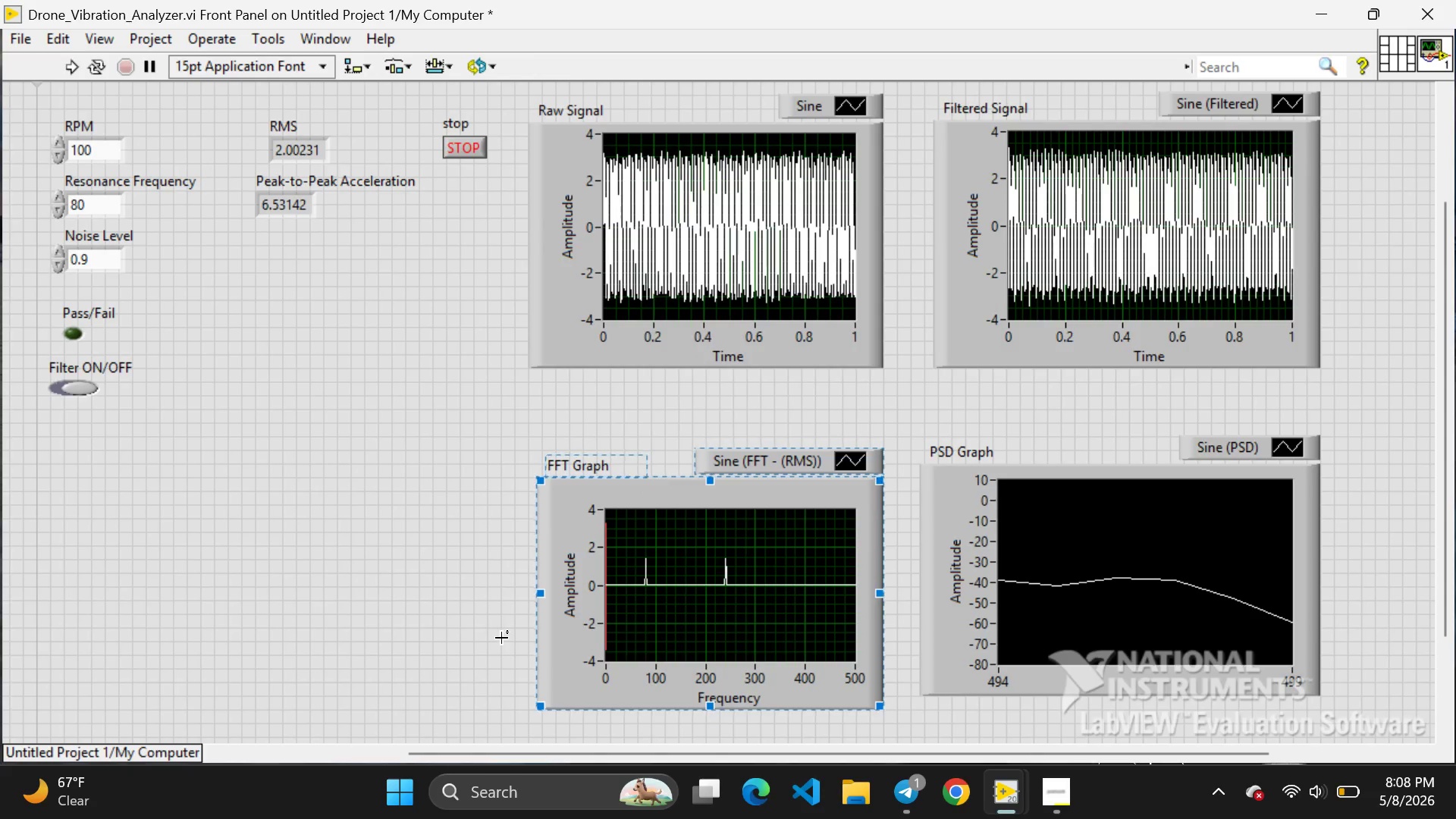 
left_click([501, 638])
 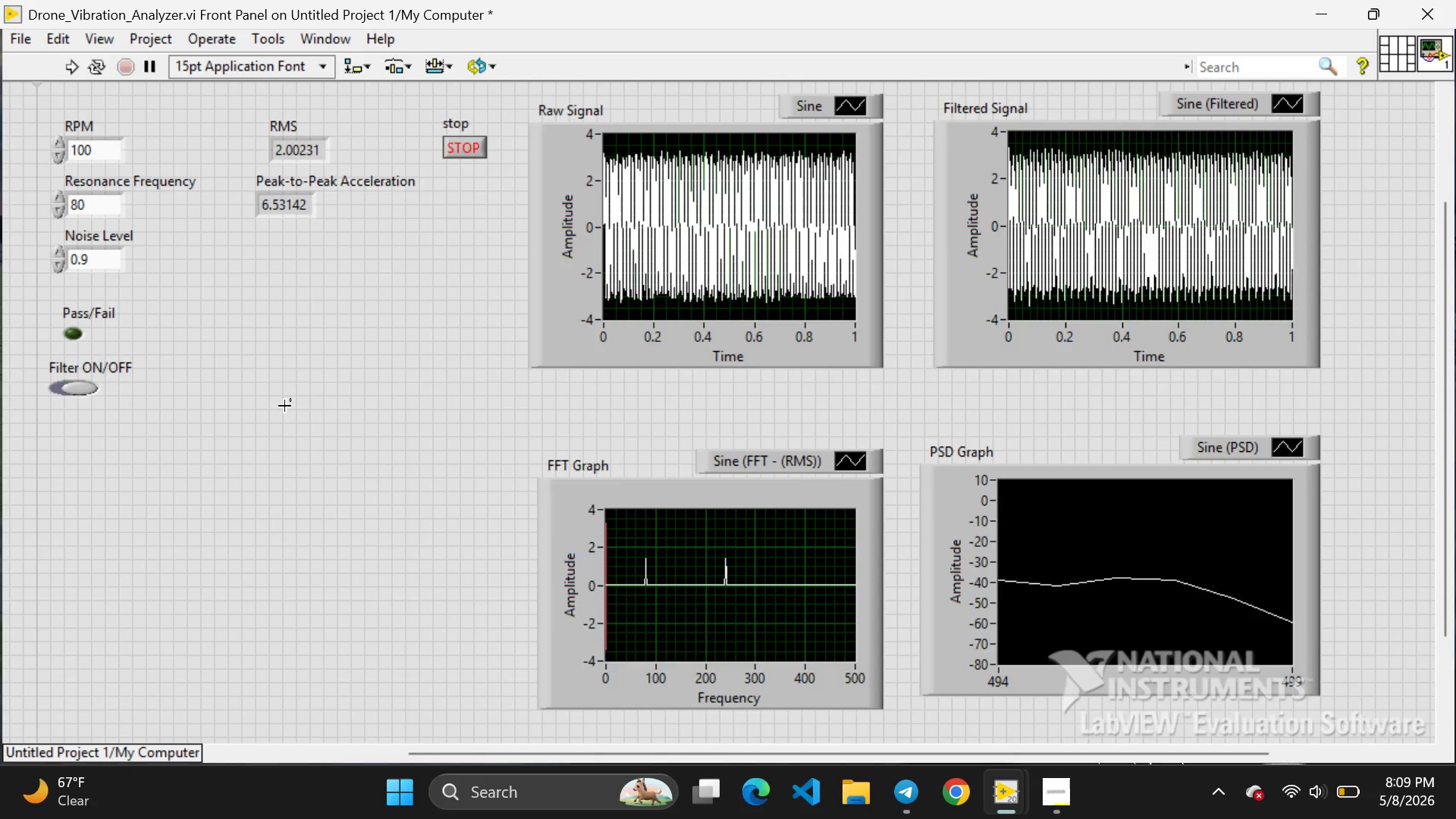 
wait(91.72)
 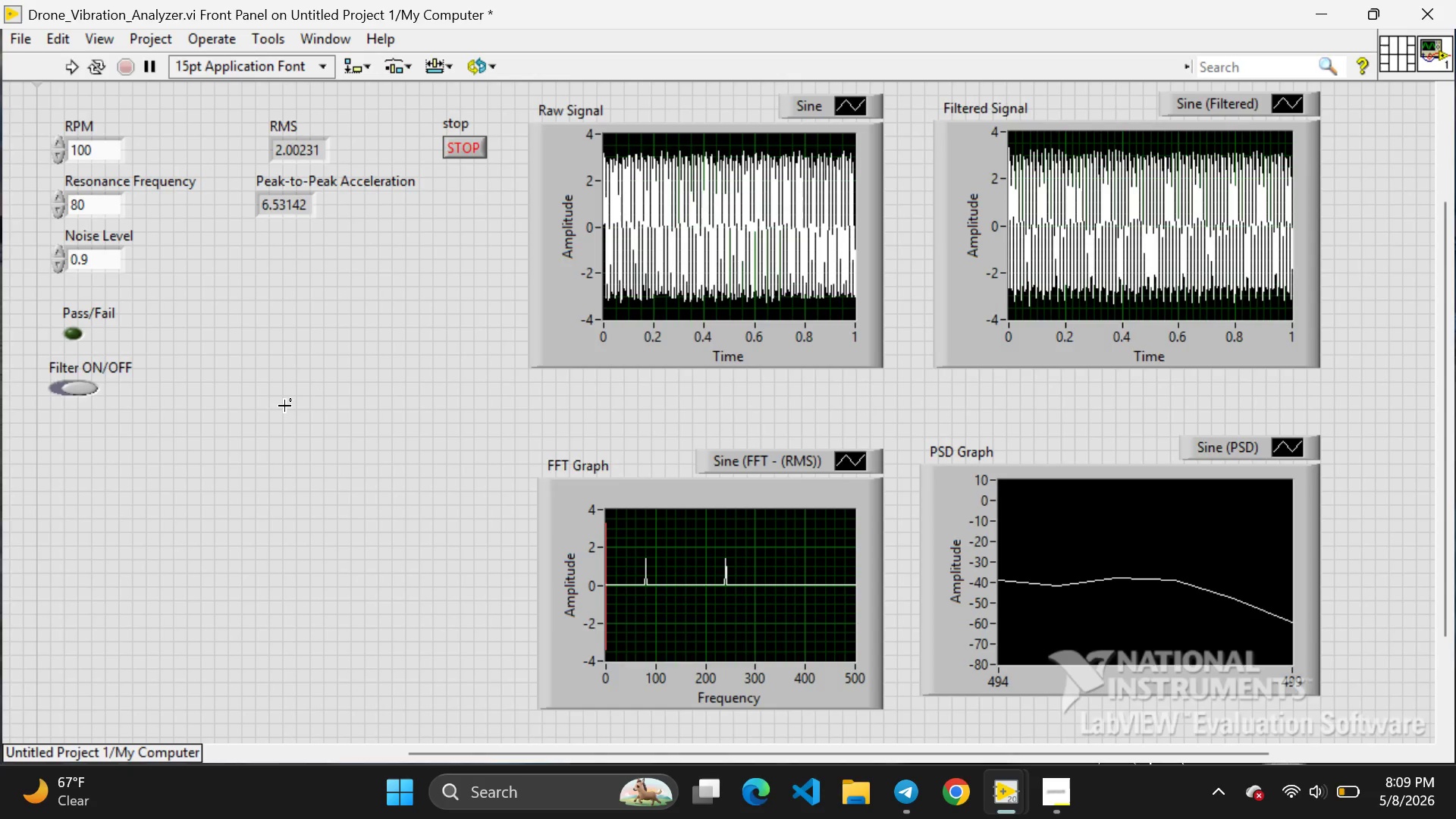 
mouse_move([1008, 760])
 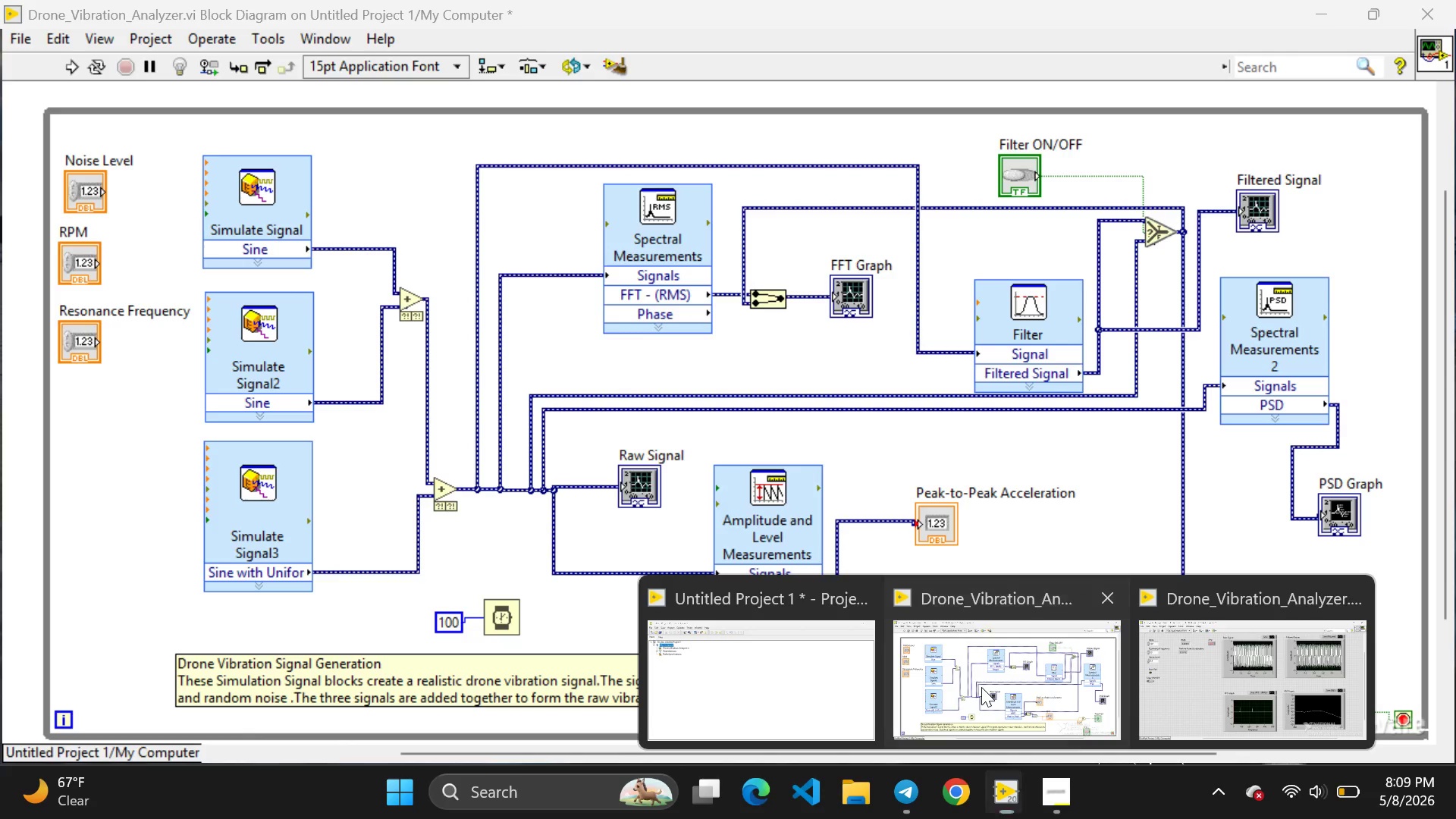 
left_click([981, 687])
 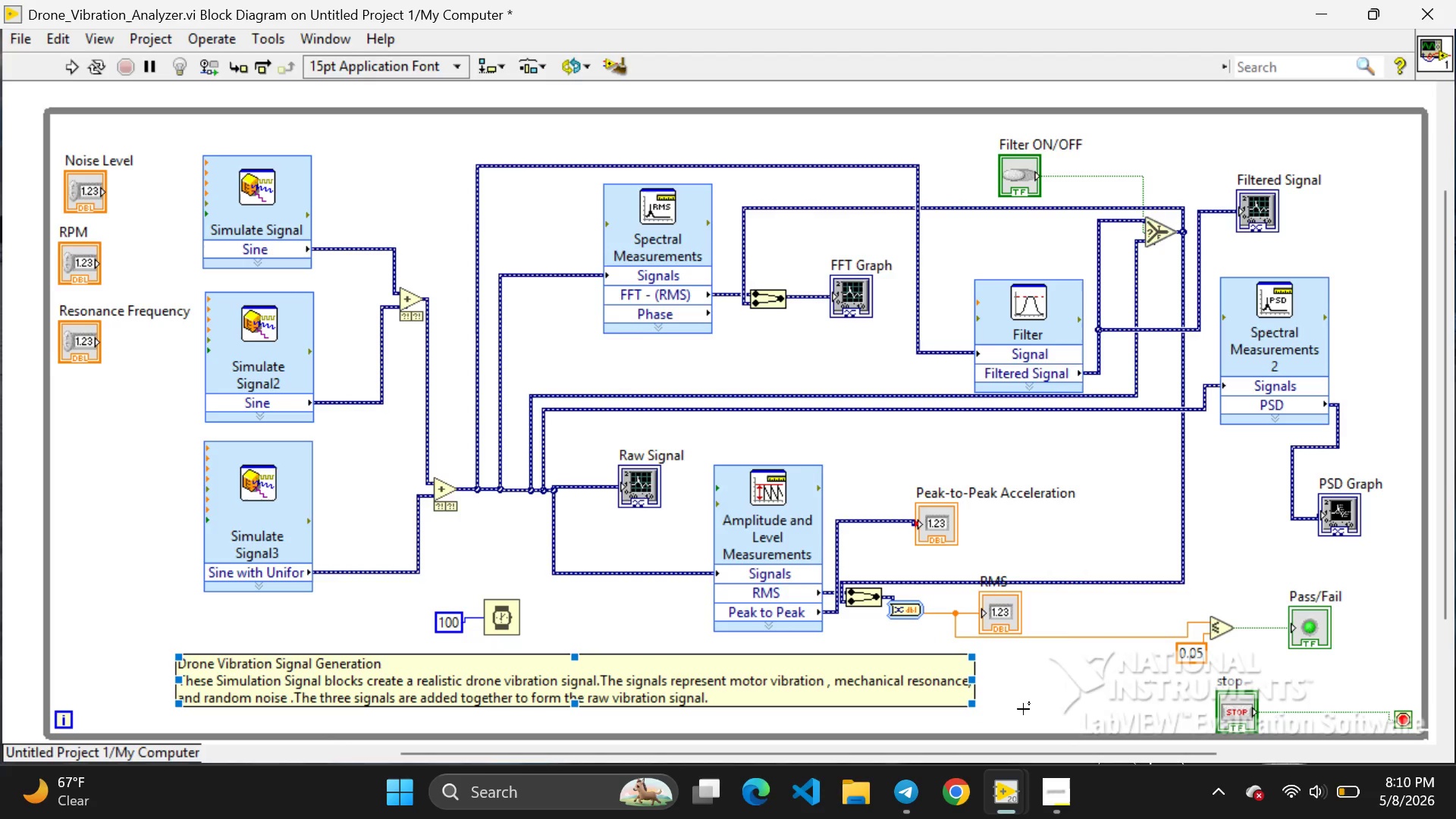 
left_click([990, 704])
 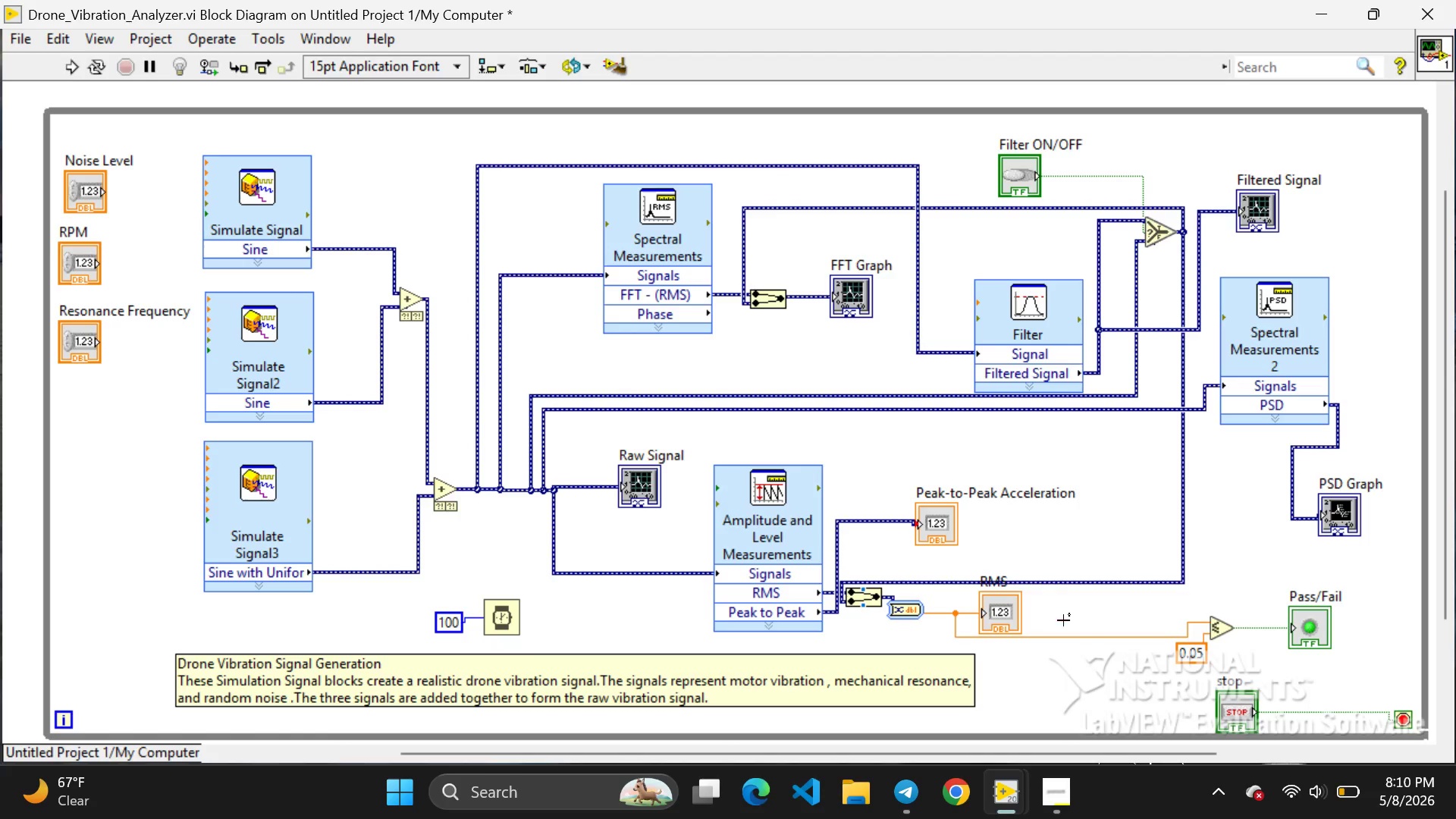 
wait(30.03)
 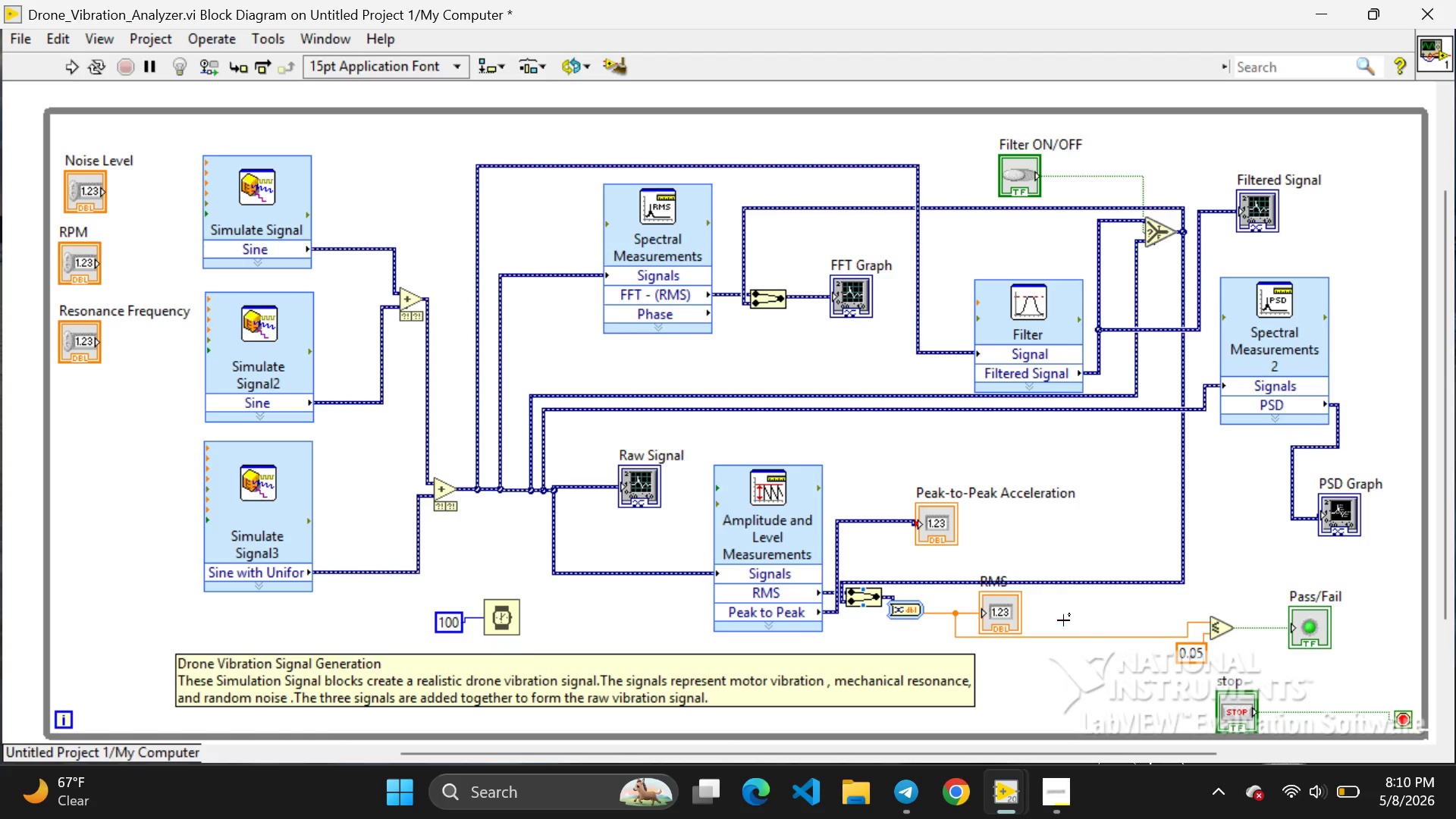 
left_click_drag(start_coordinate=[1013, 637], to_coordinate=[1018, 650])